 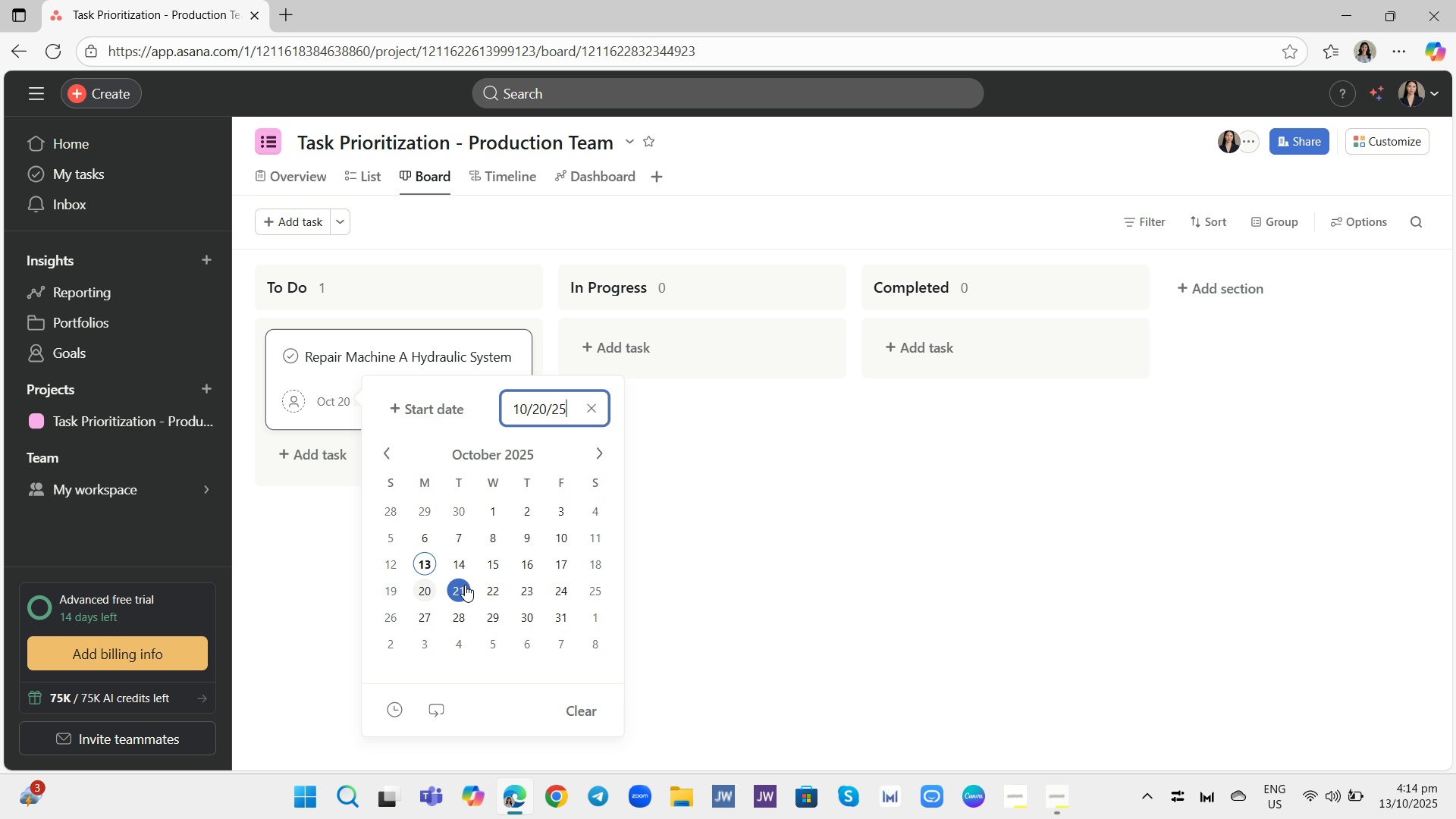 
left_click([425, 591])
 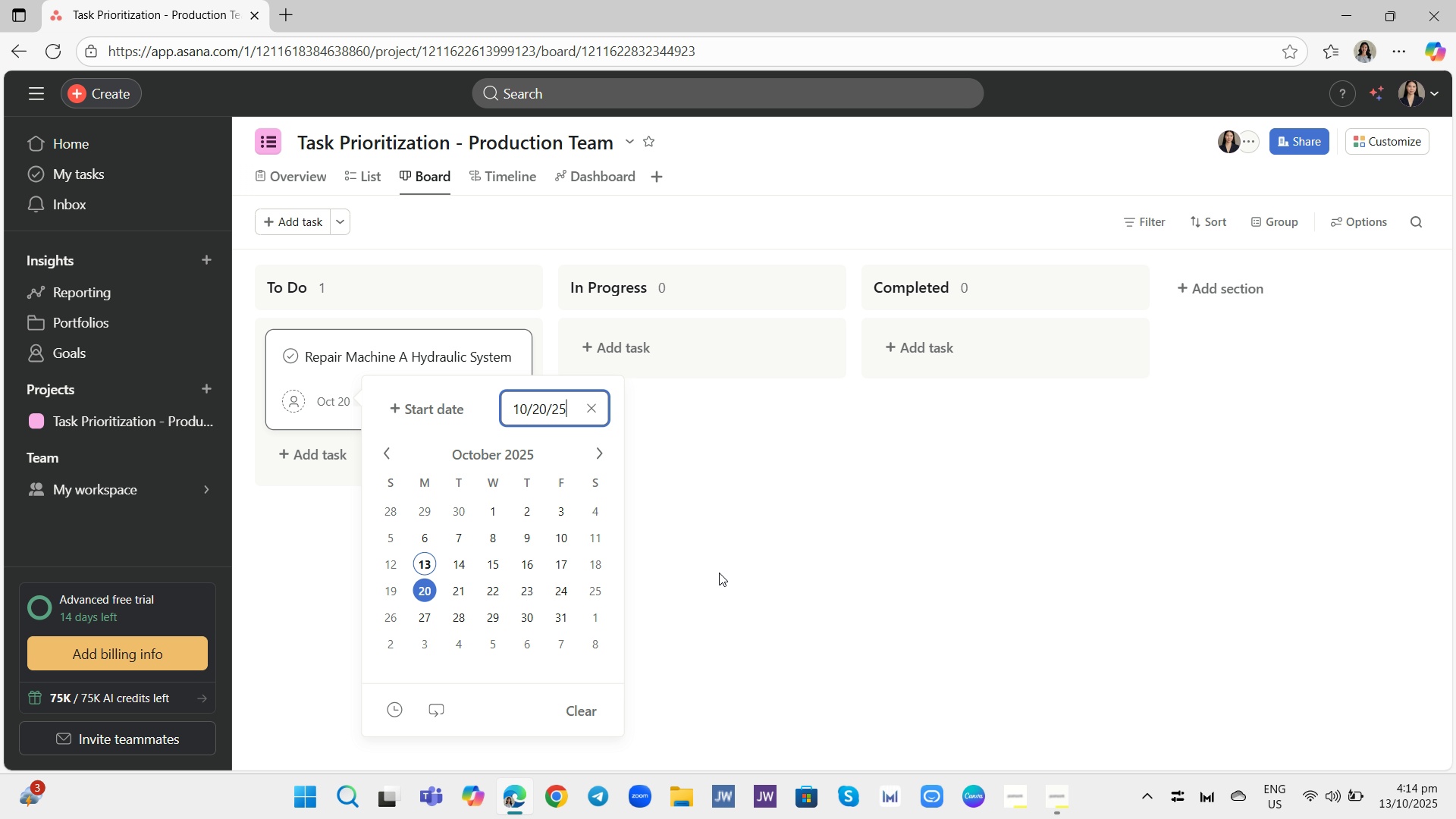 
left_click([719, 573])
 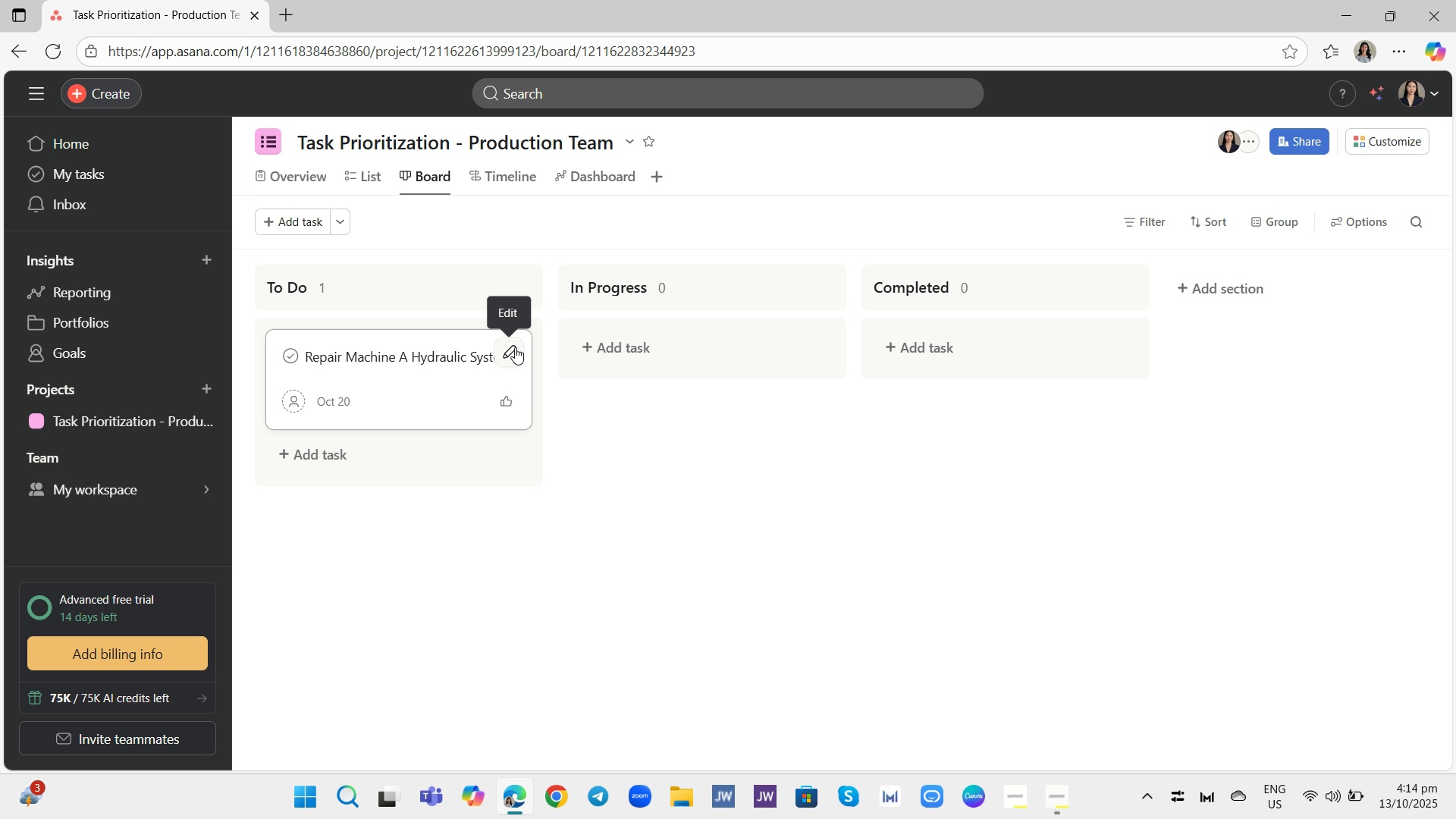 
left_click([510, 349])
 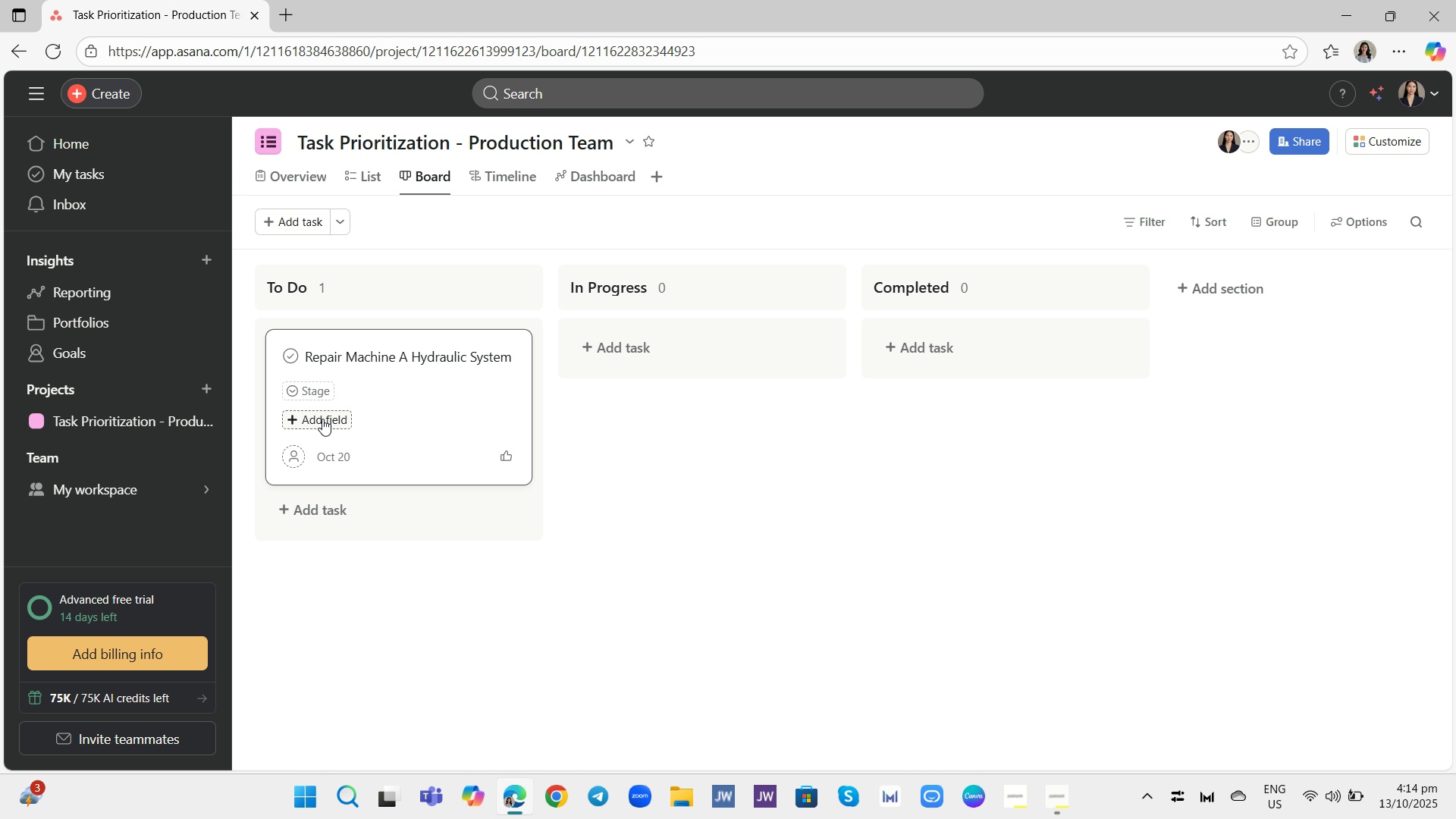 
left_click([322, 419])
 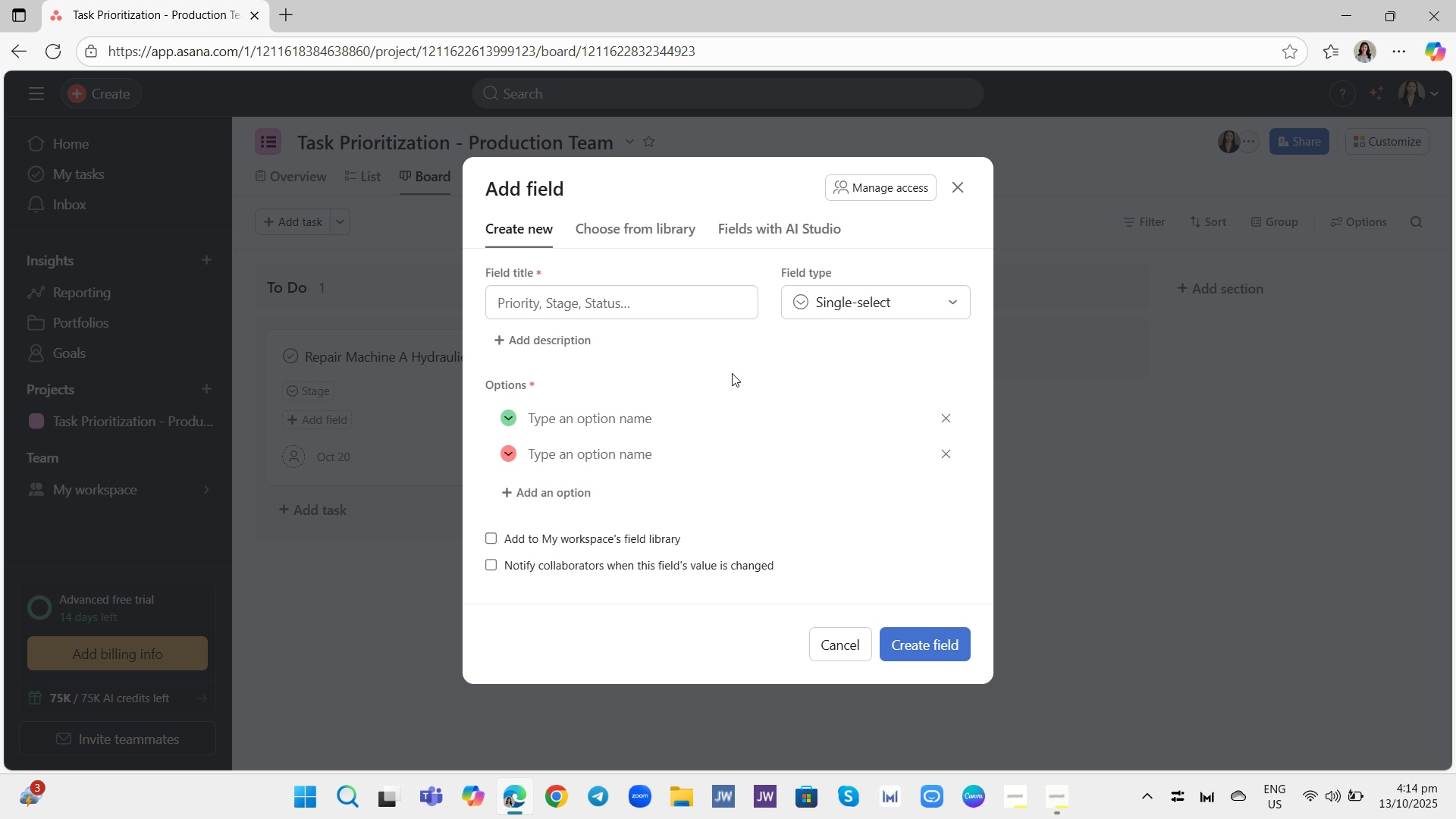 
wait(7.64)
 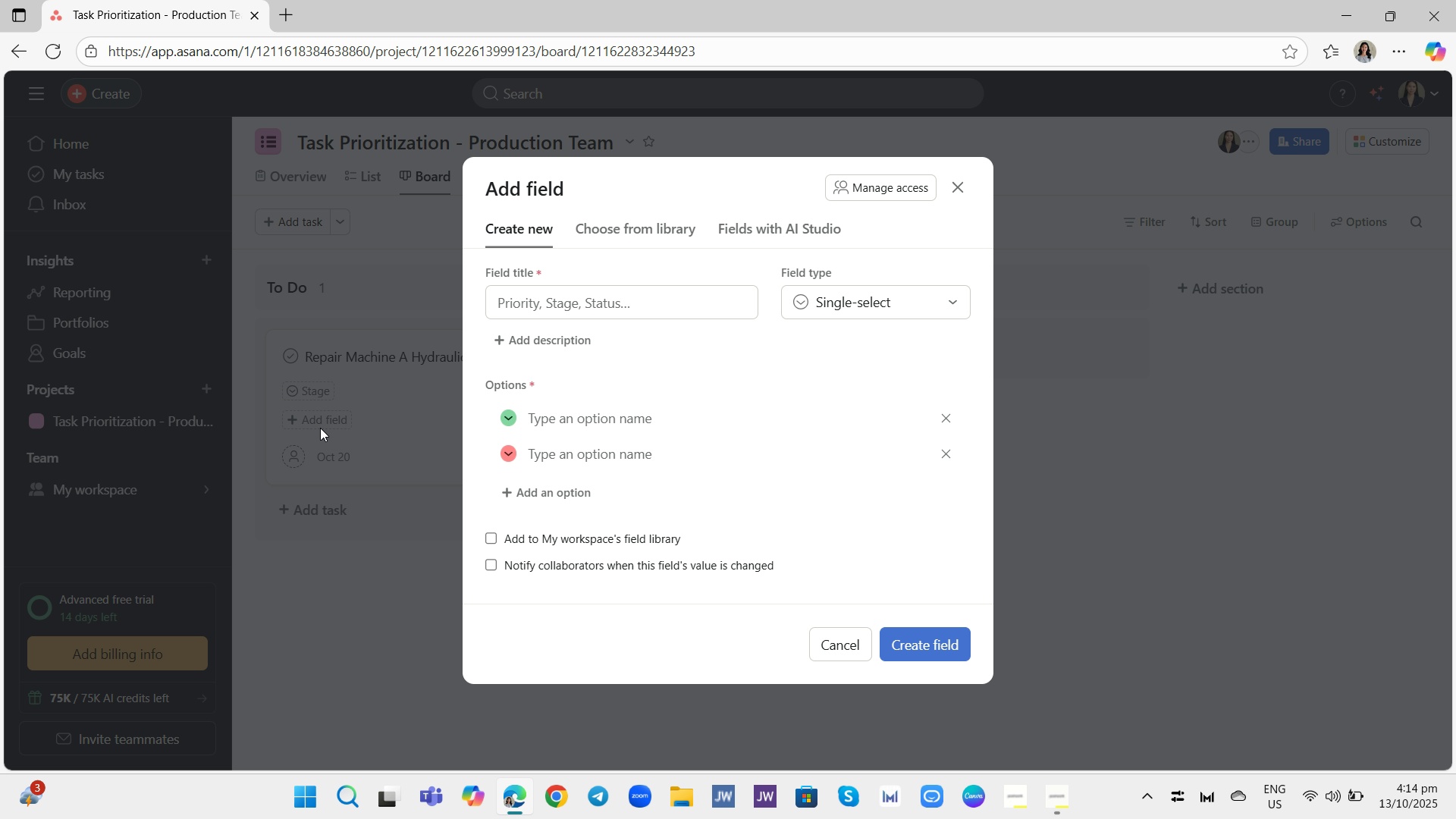 
left_click([955, 190])
 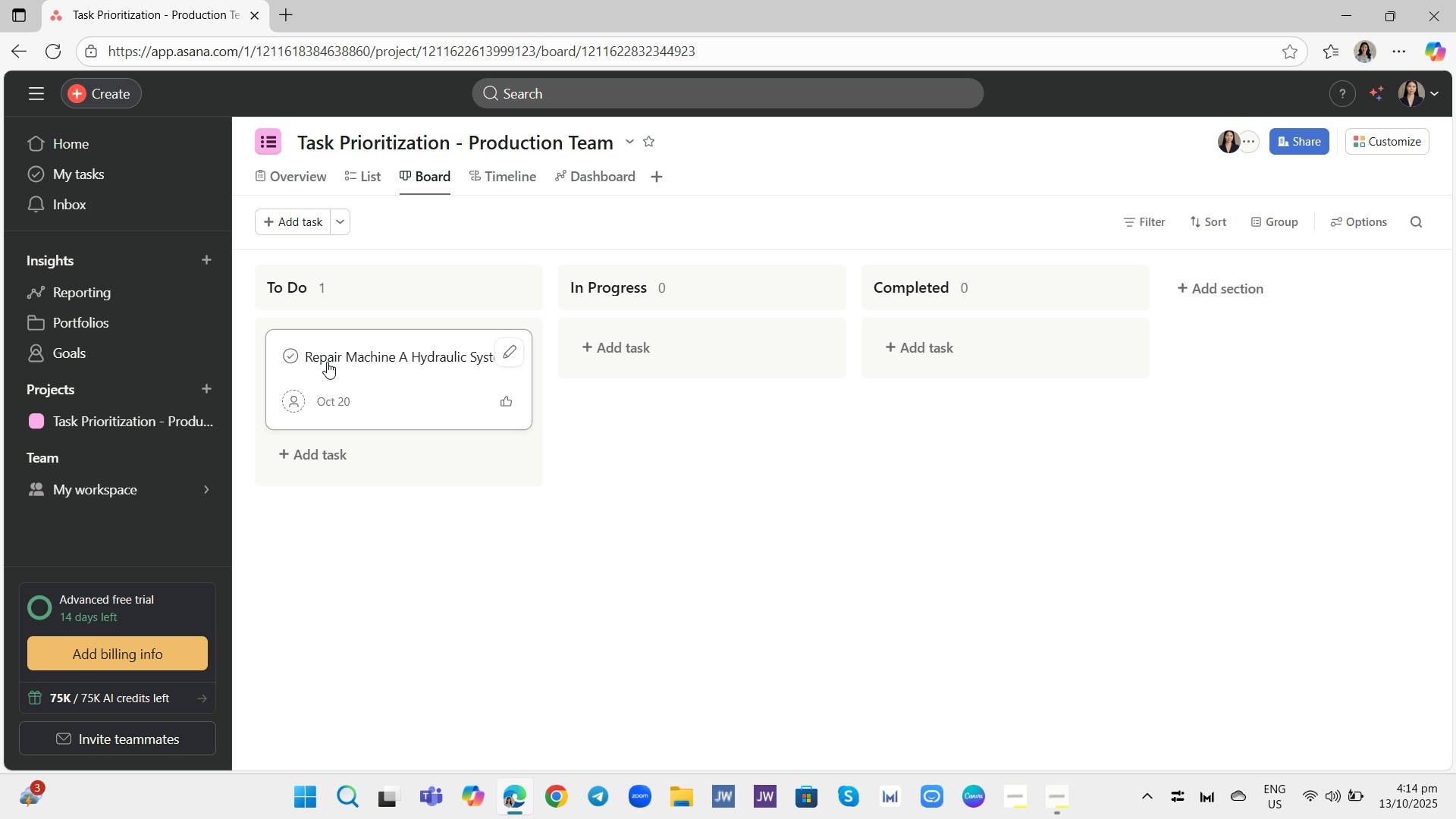 
left_click([327, 362])
 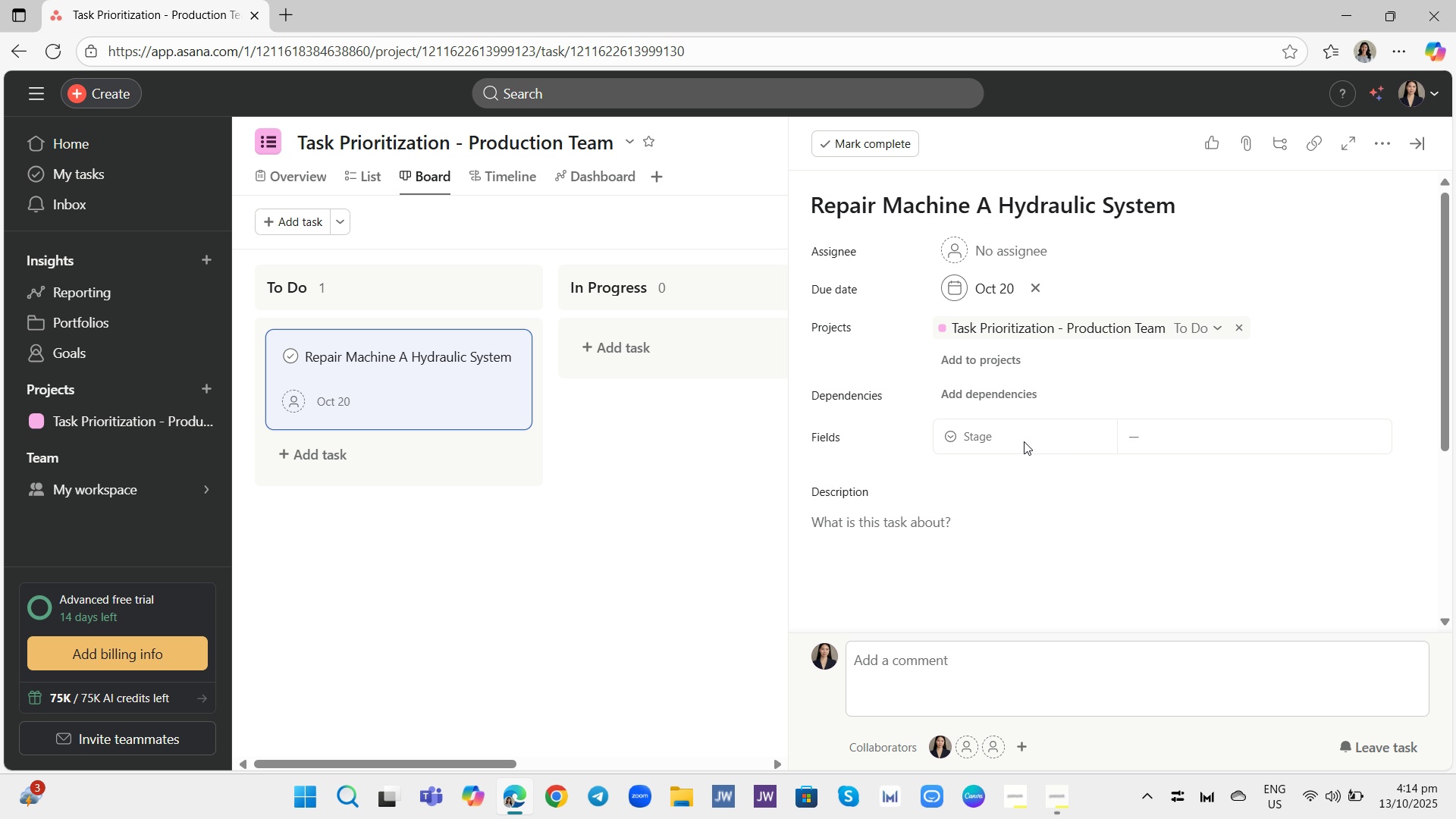 
left_click([1137, 442])
 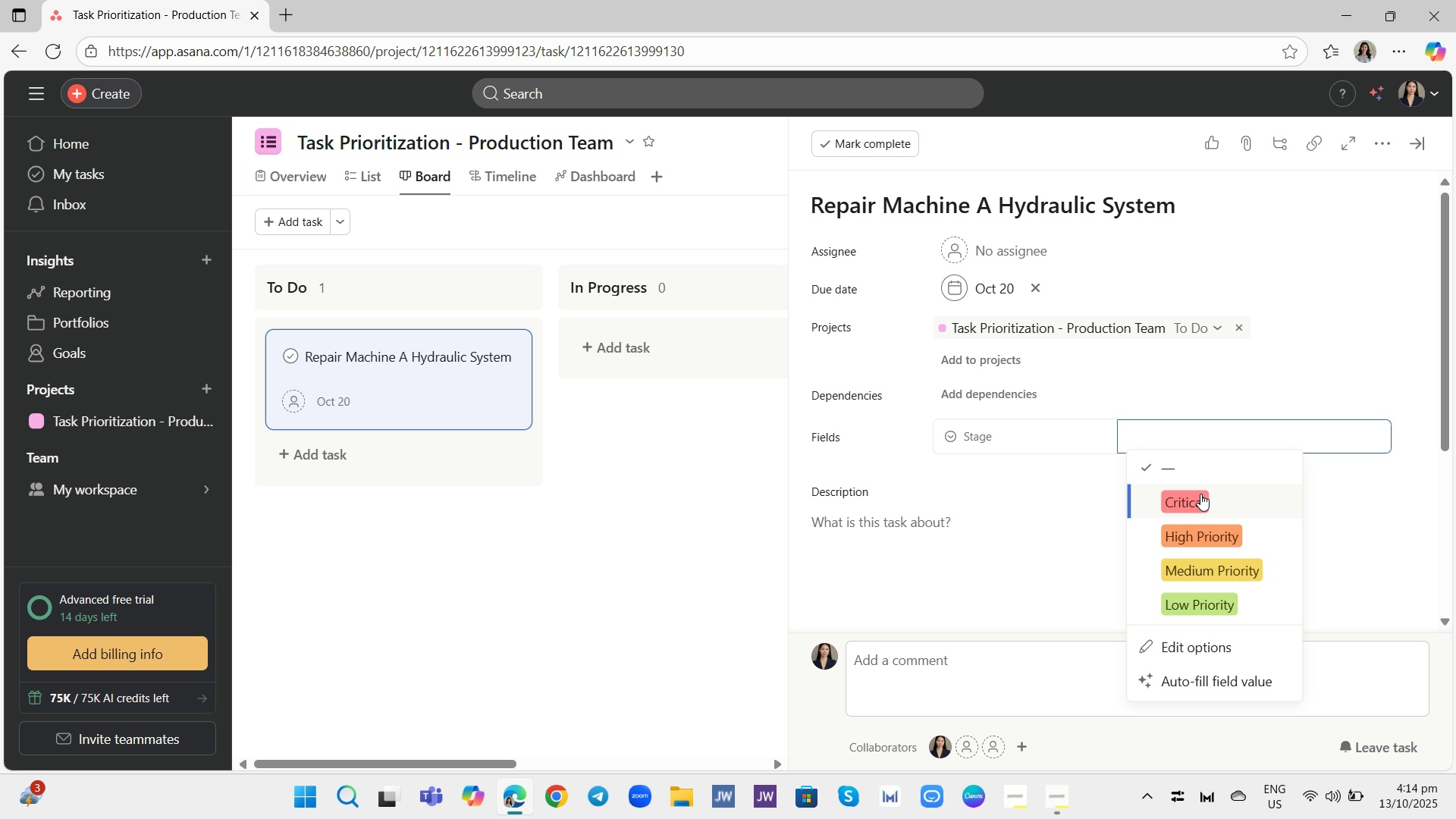 
left_click([1200, 494])
 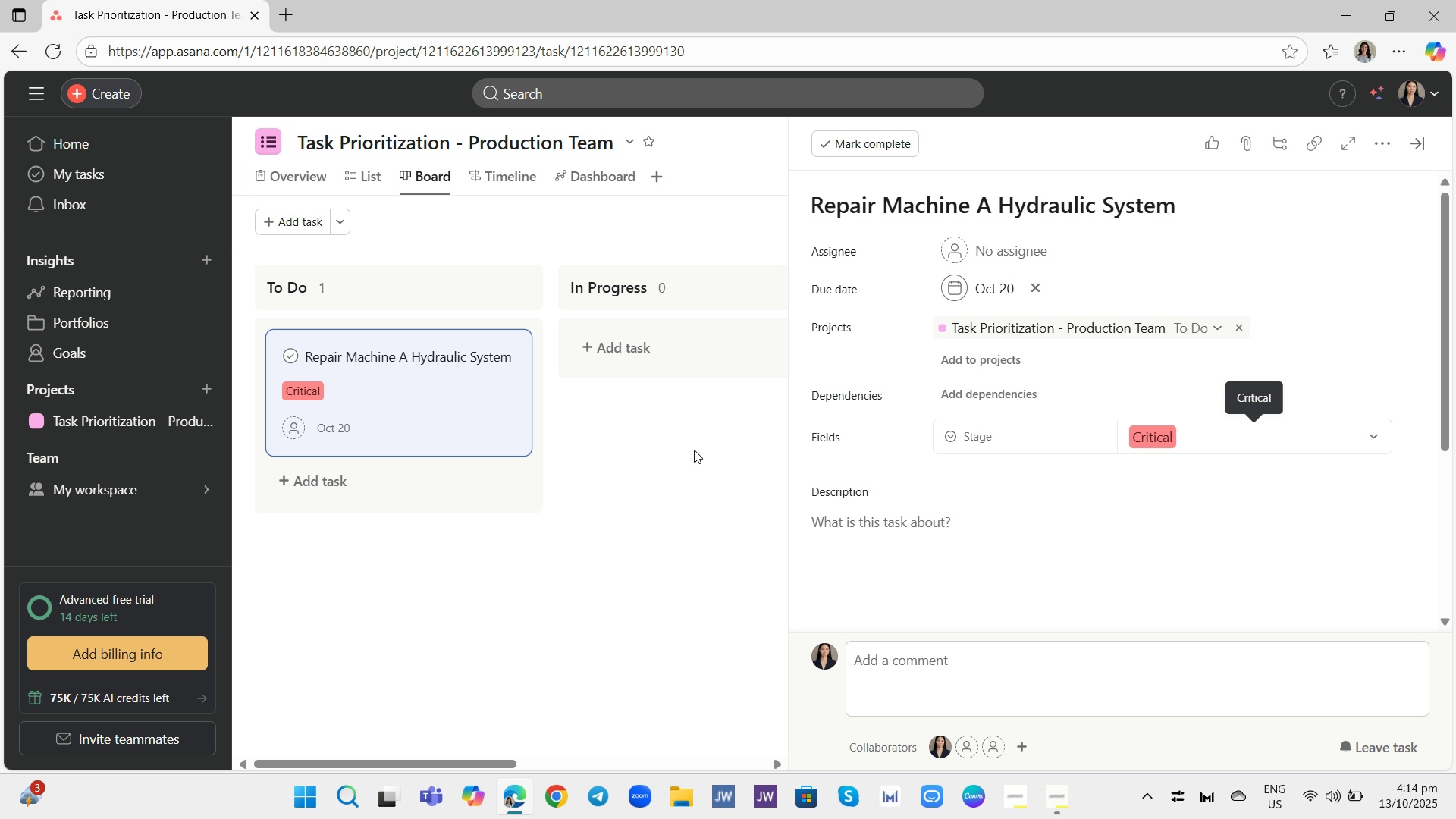 
left_click([694, 450])
 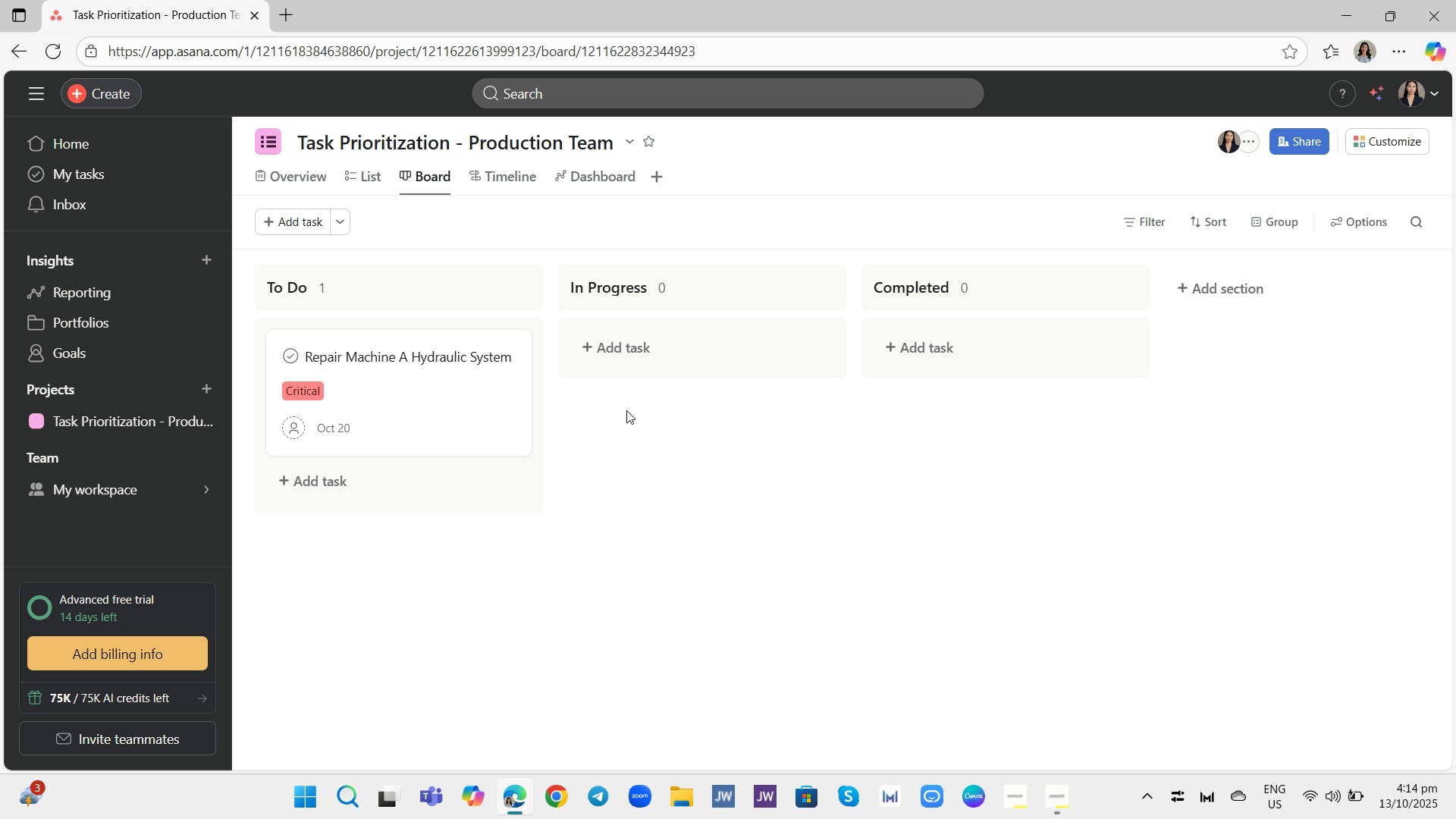 
mouse_move([679, 359])
 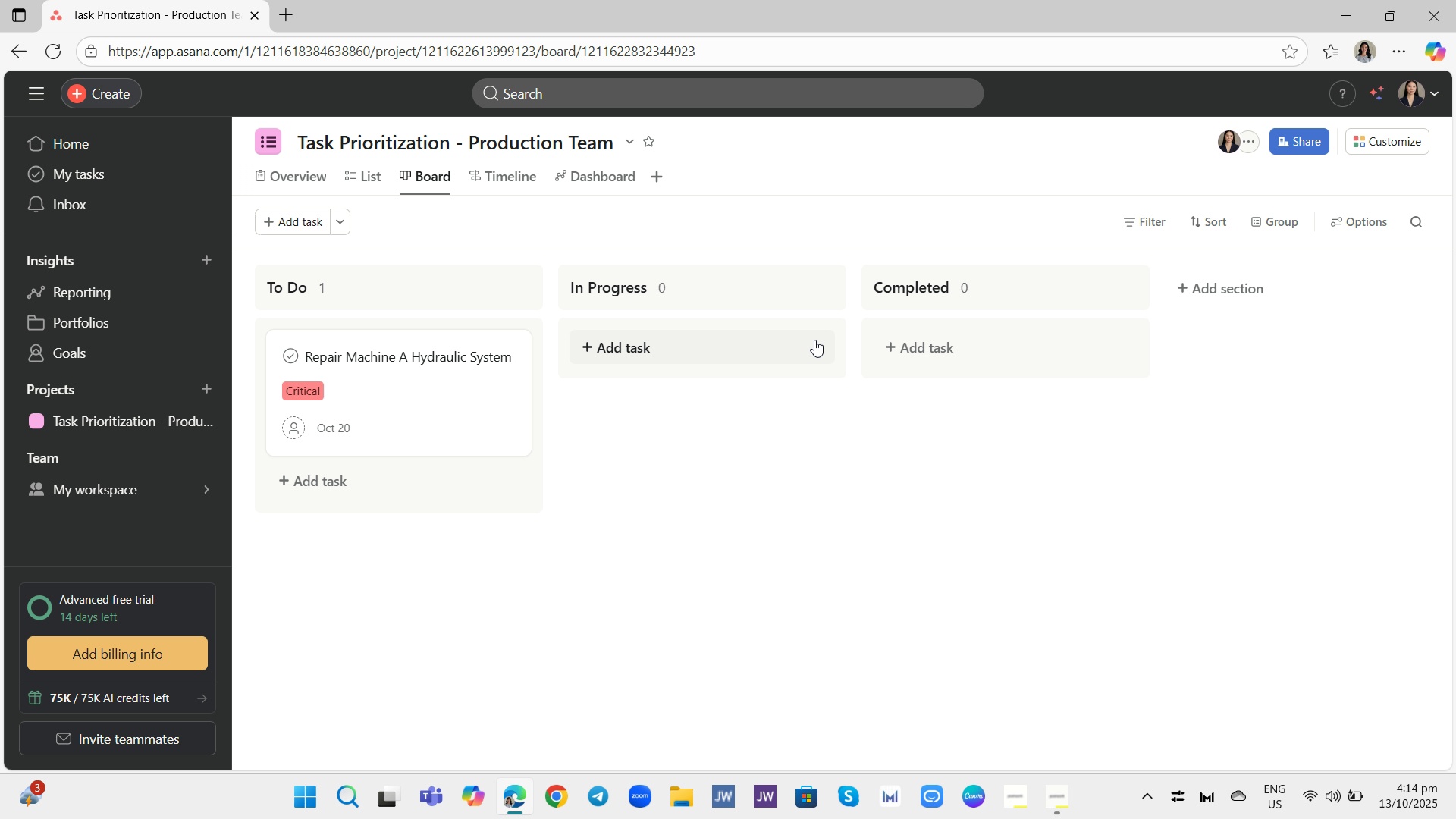 
left_click([814, 340])
 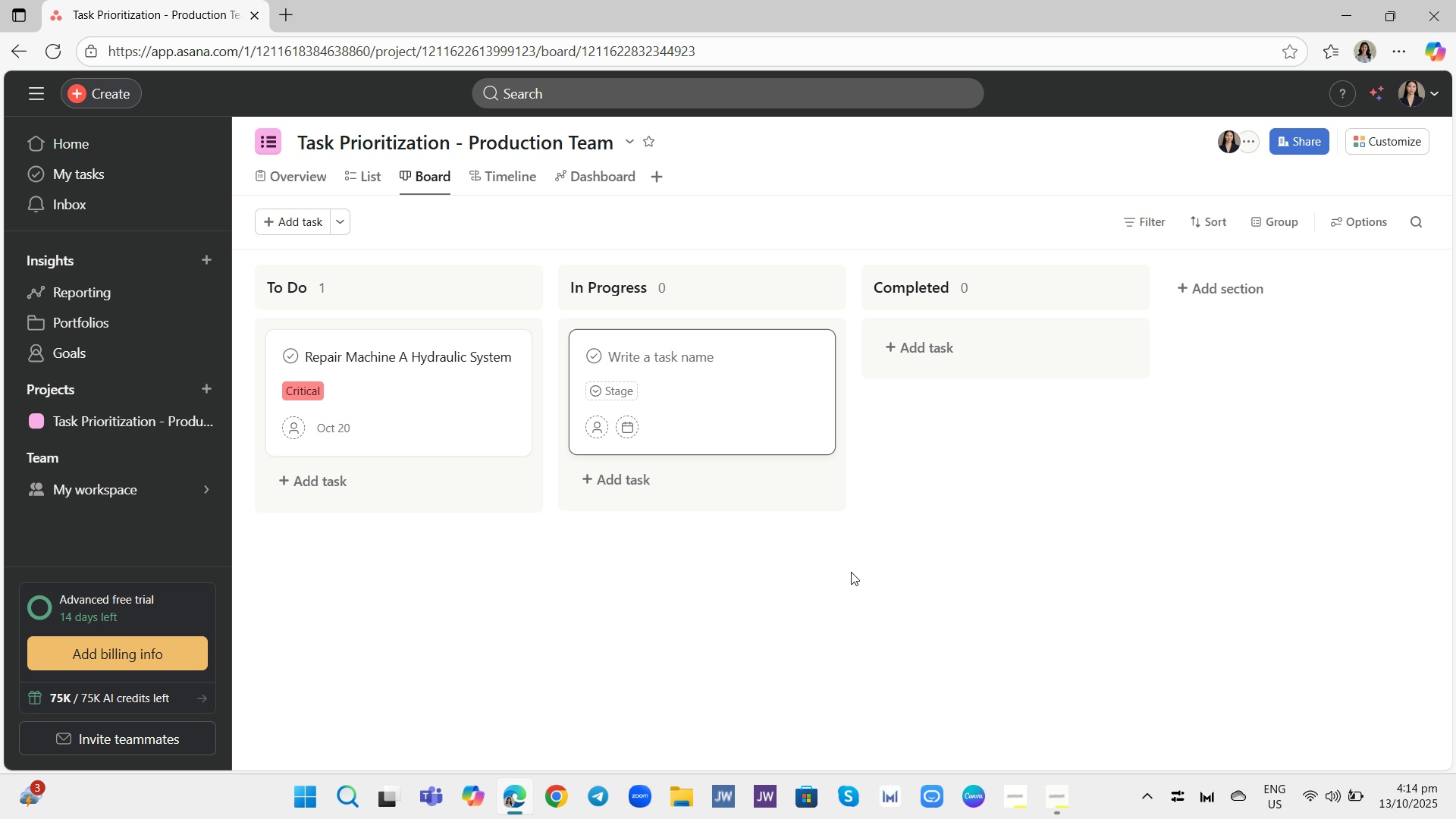 
left_click_drag(start_coordinate=[863, 584], to_coordinate=[856, 583])
 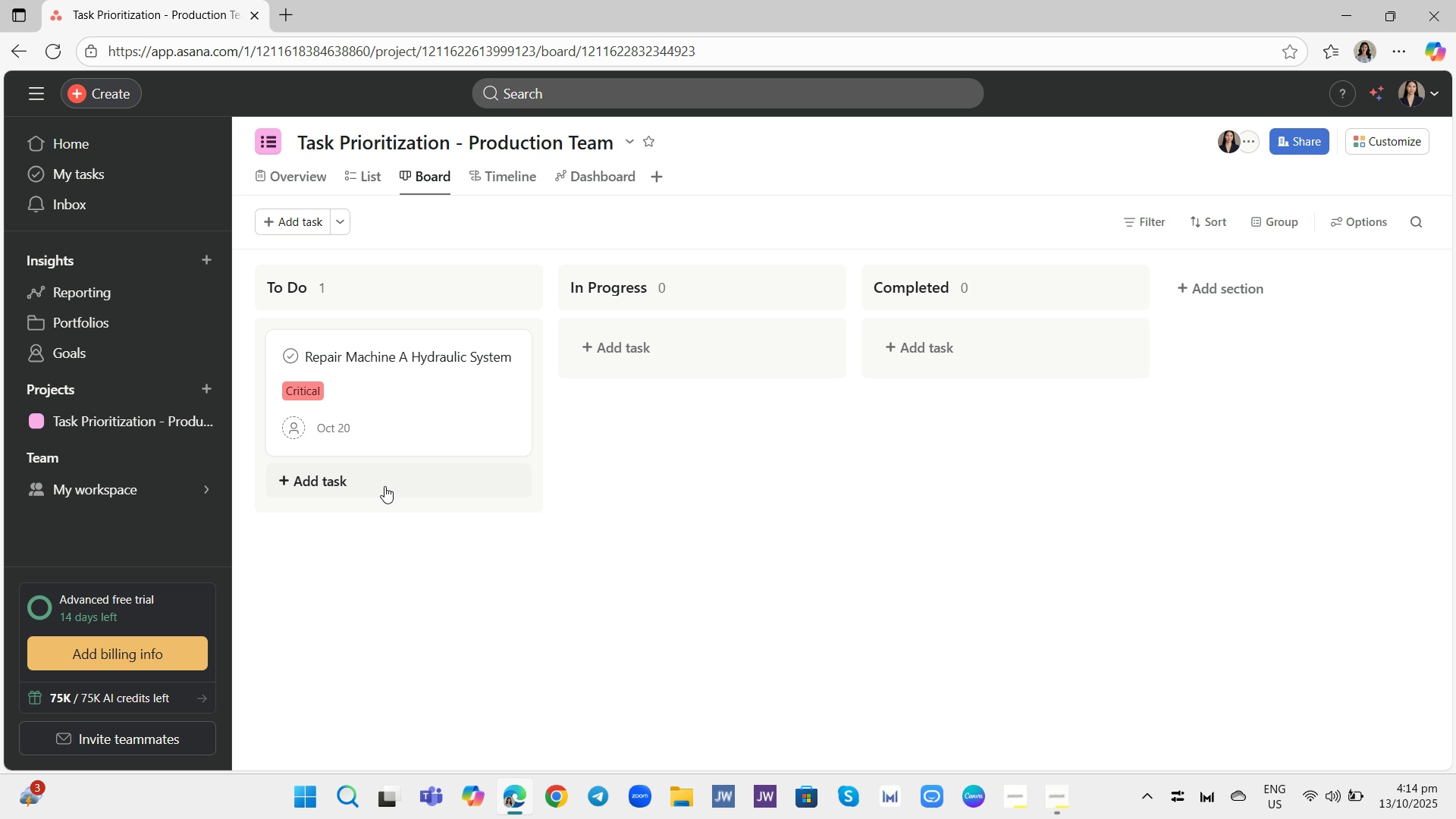 
left_click([384, 486])
 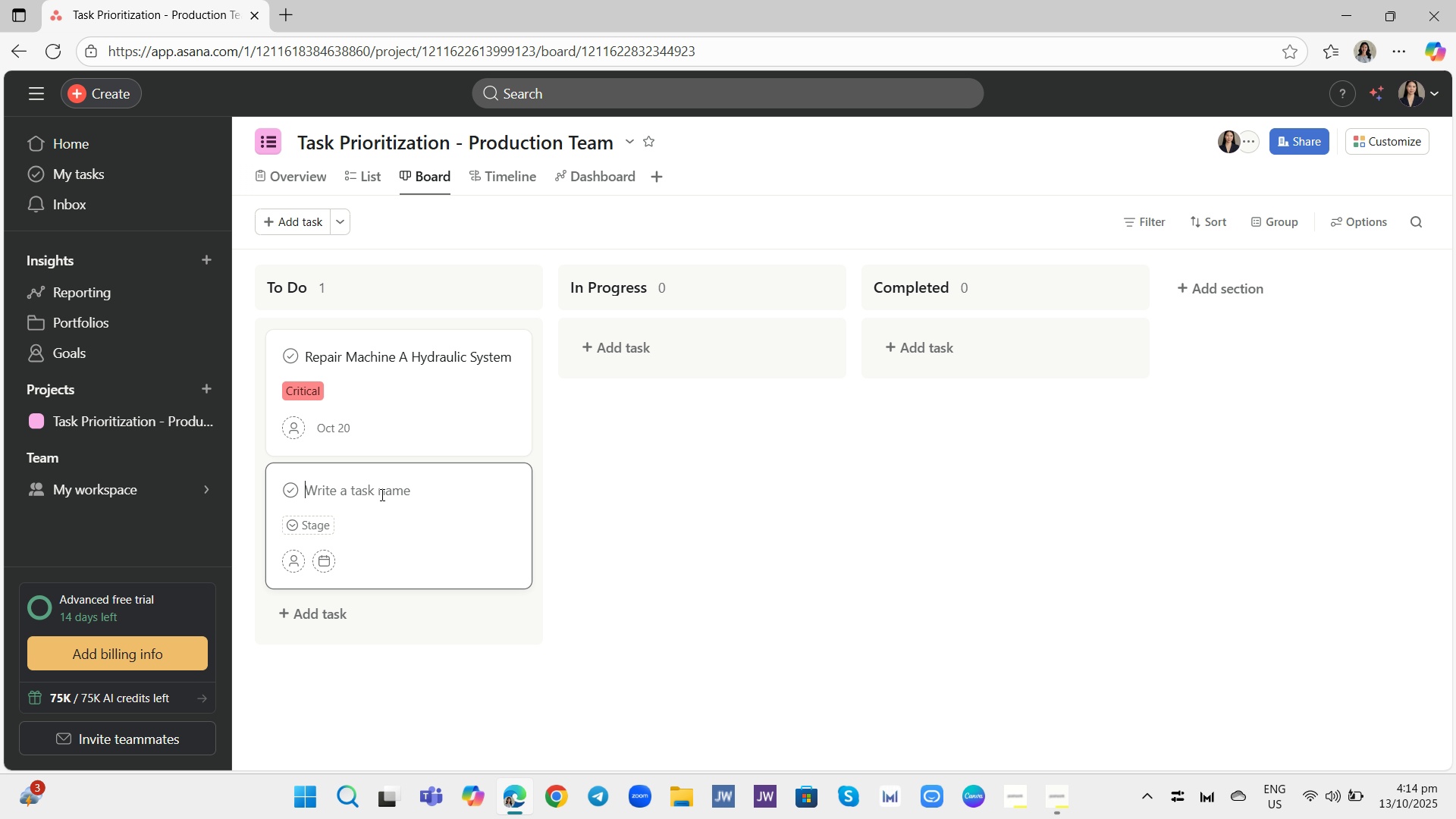 
left_click([381, 494])
 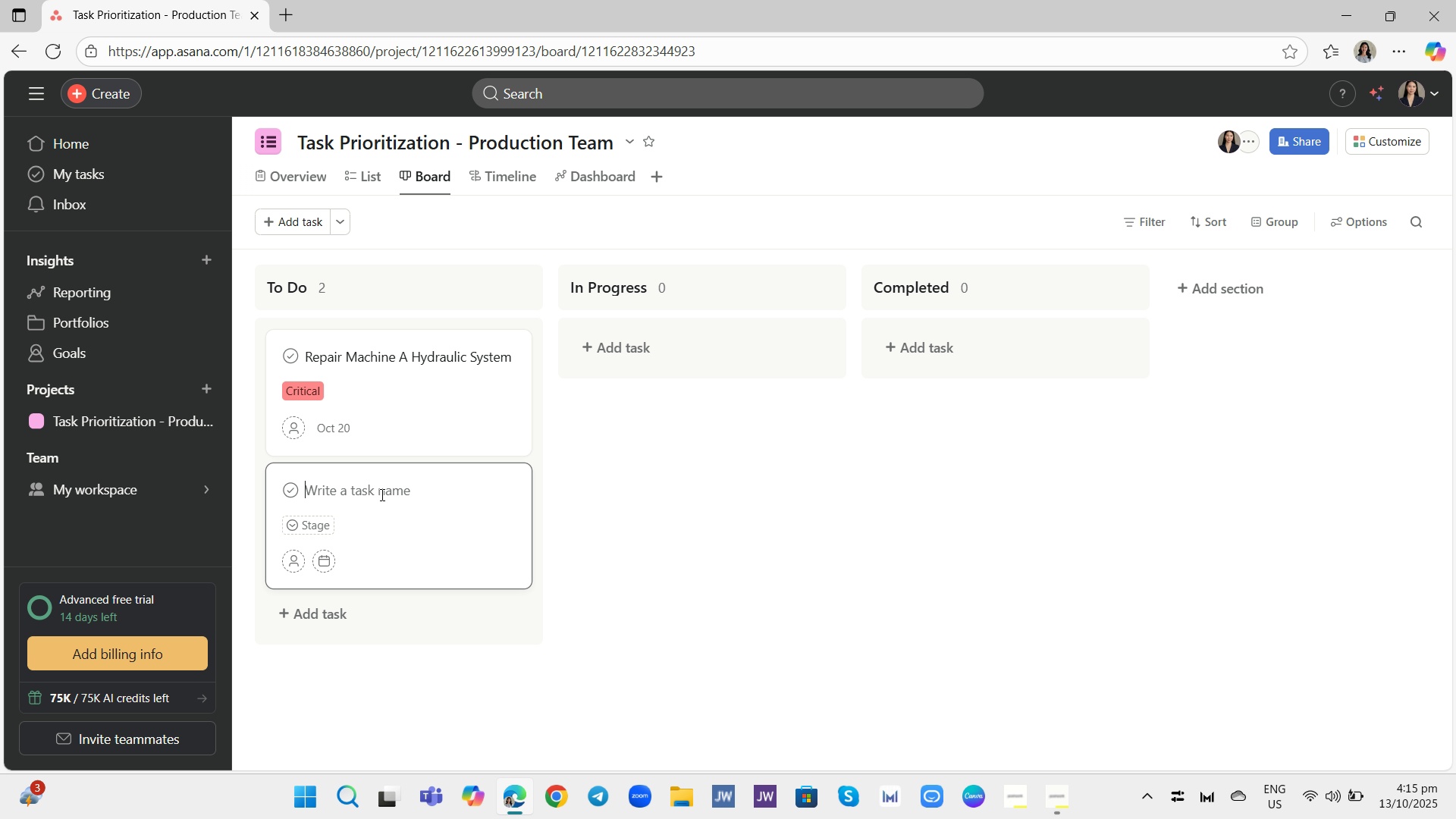 
wait(7.15)
 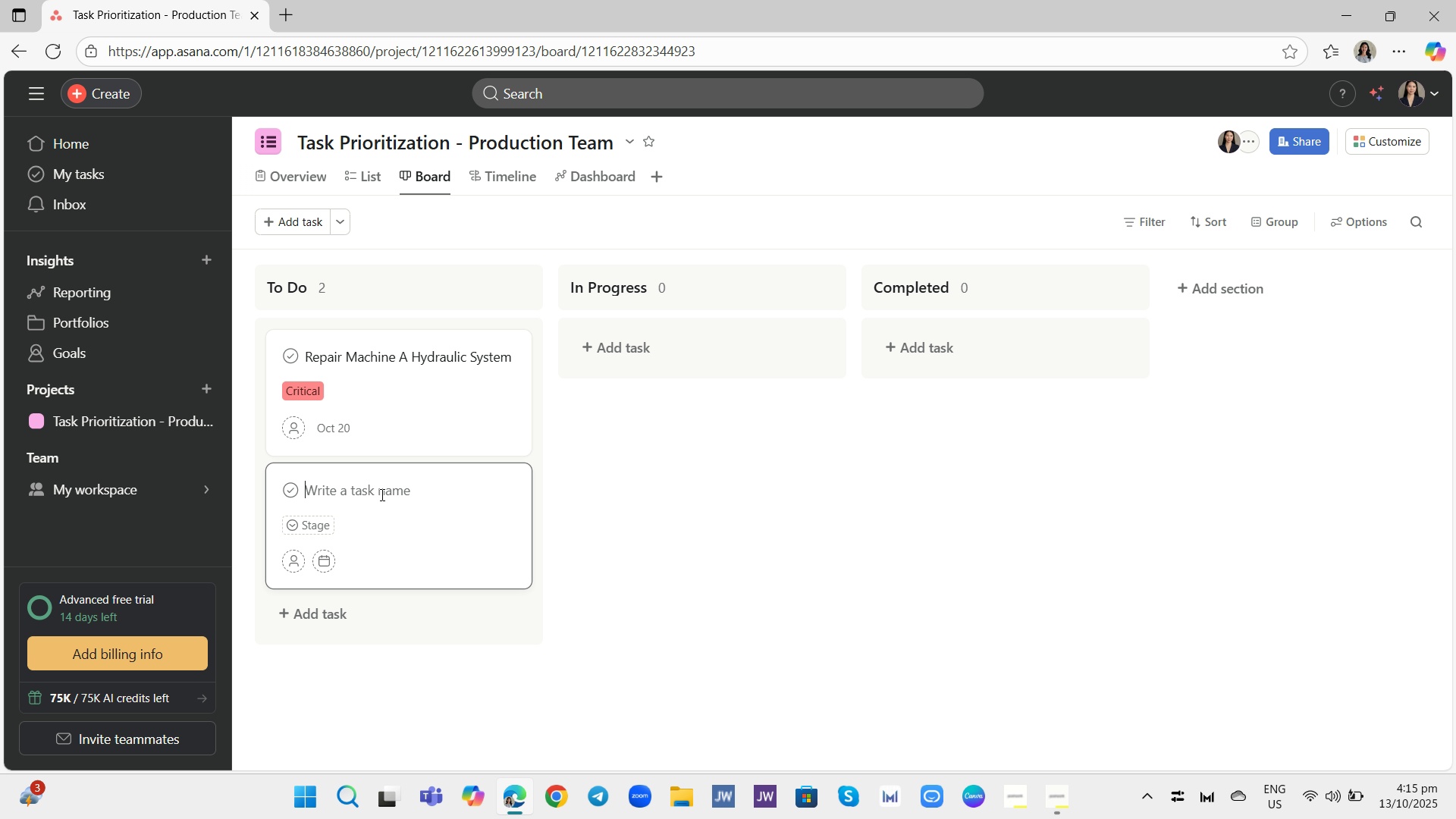 
type(Notify eam )
key(Backspace)
key(Backspace)
key(Backspace)
key(Backspace)
type(team )
key(Backspace)
key(Backspace)
key(Backspace)
key(Backspace)
key(Backspace)
type(Team of Doe)
key(Backspace)
type(wntimr)
key(Backspace)
type(e &b)
key(Backspace)
type( Nw Schedule)
 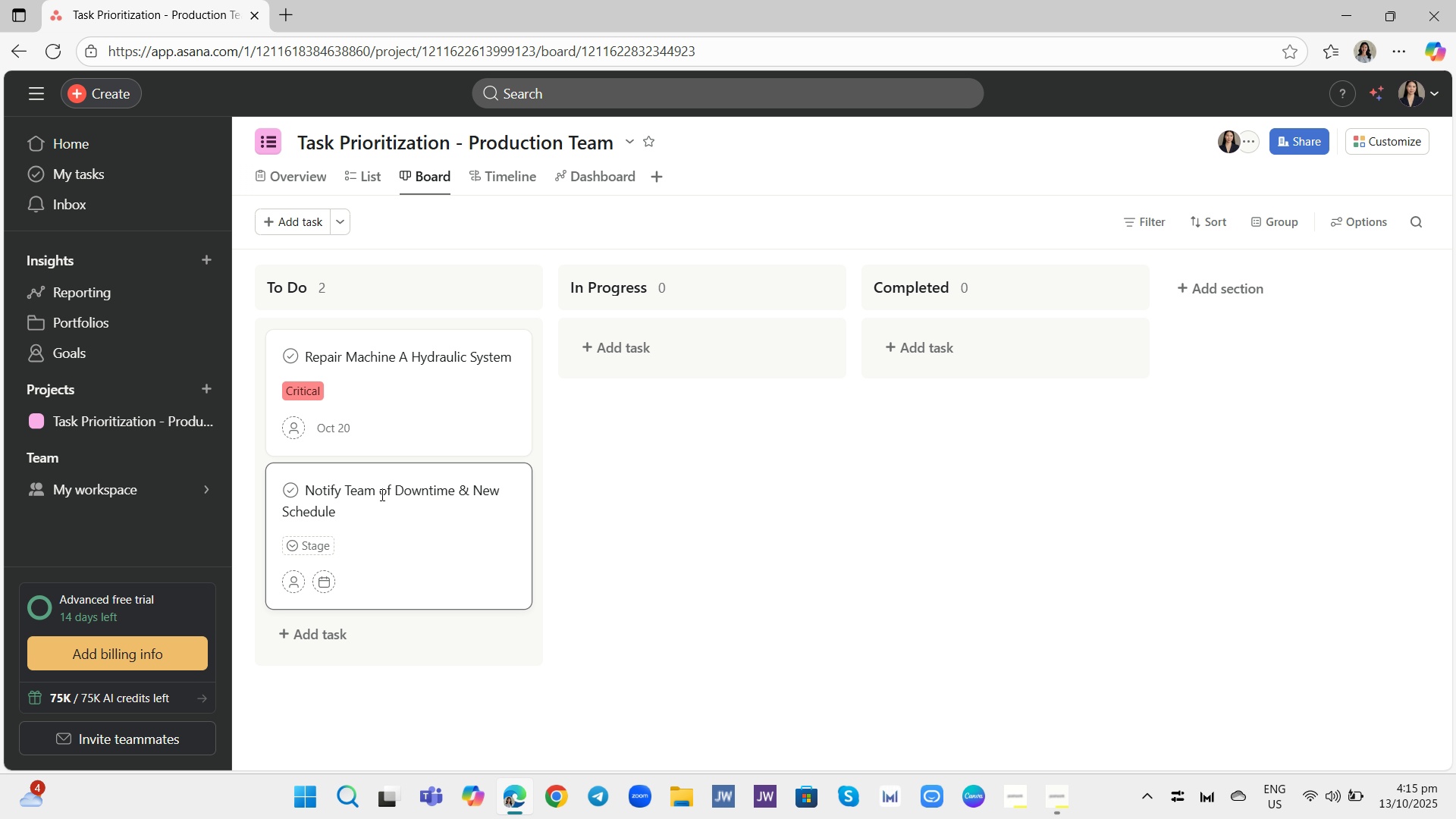 
left_click([318, 579])
 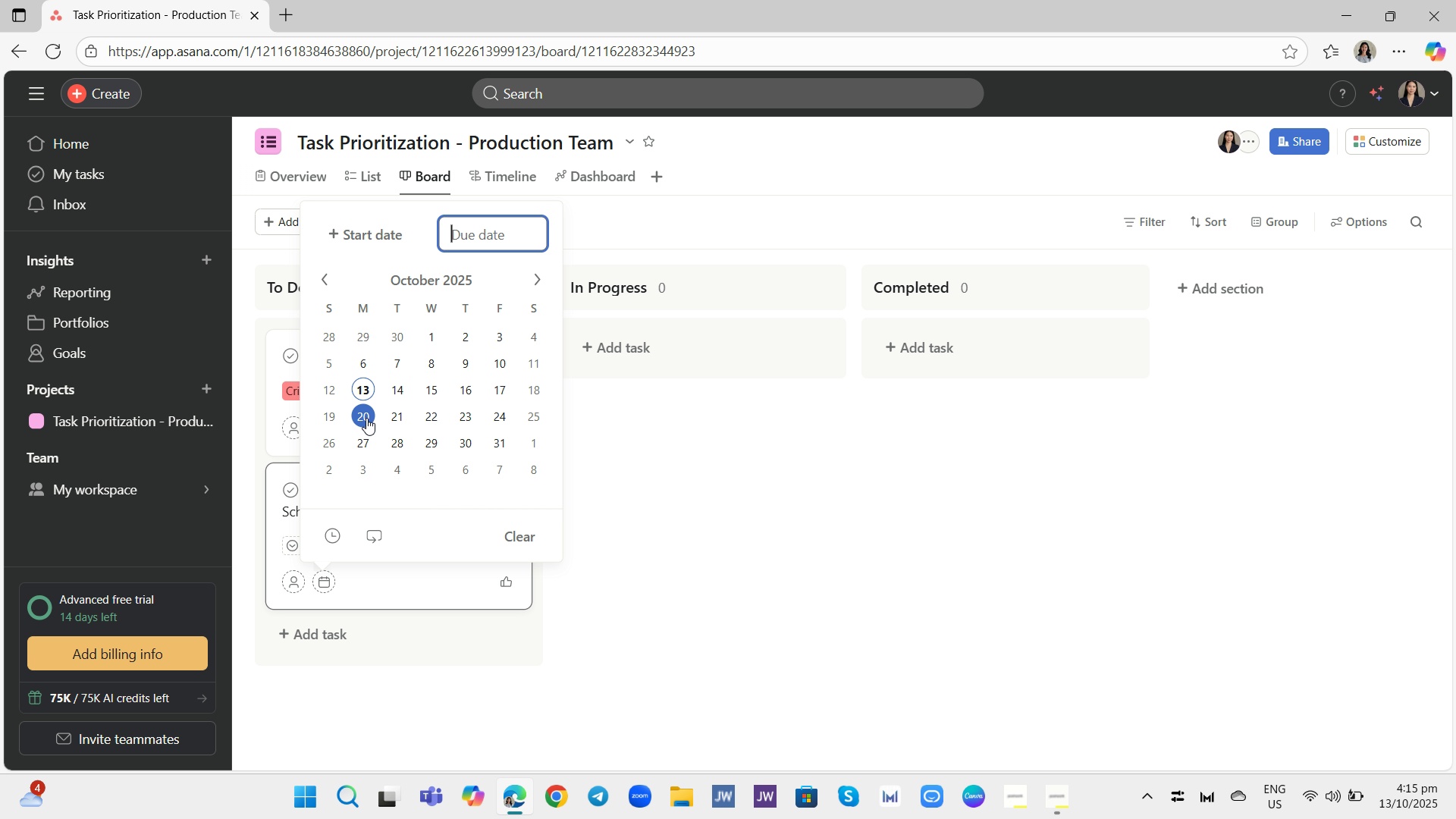 
left_click([366, 419])
 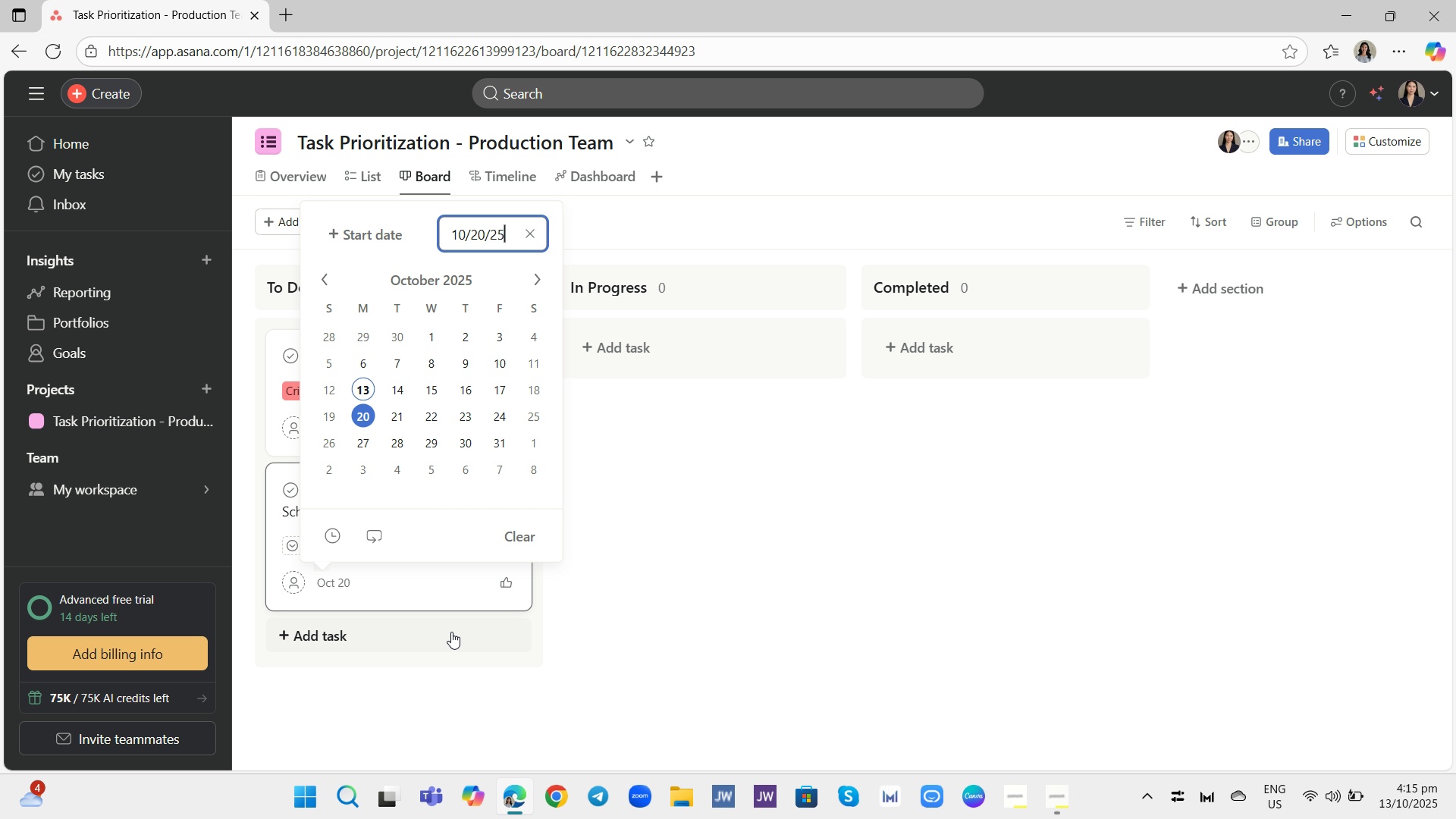 
left_click([451, 632])
 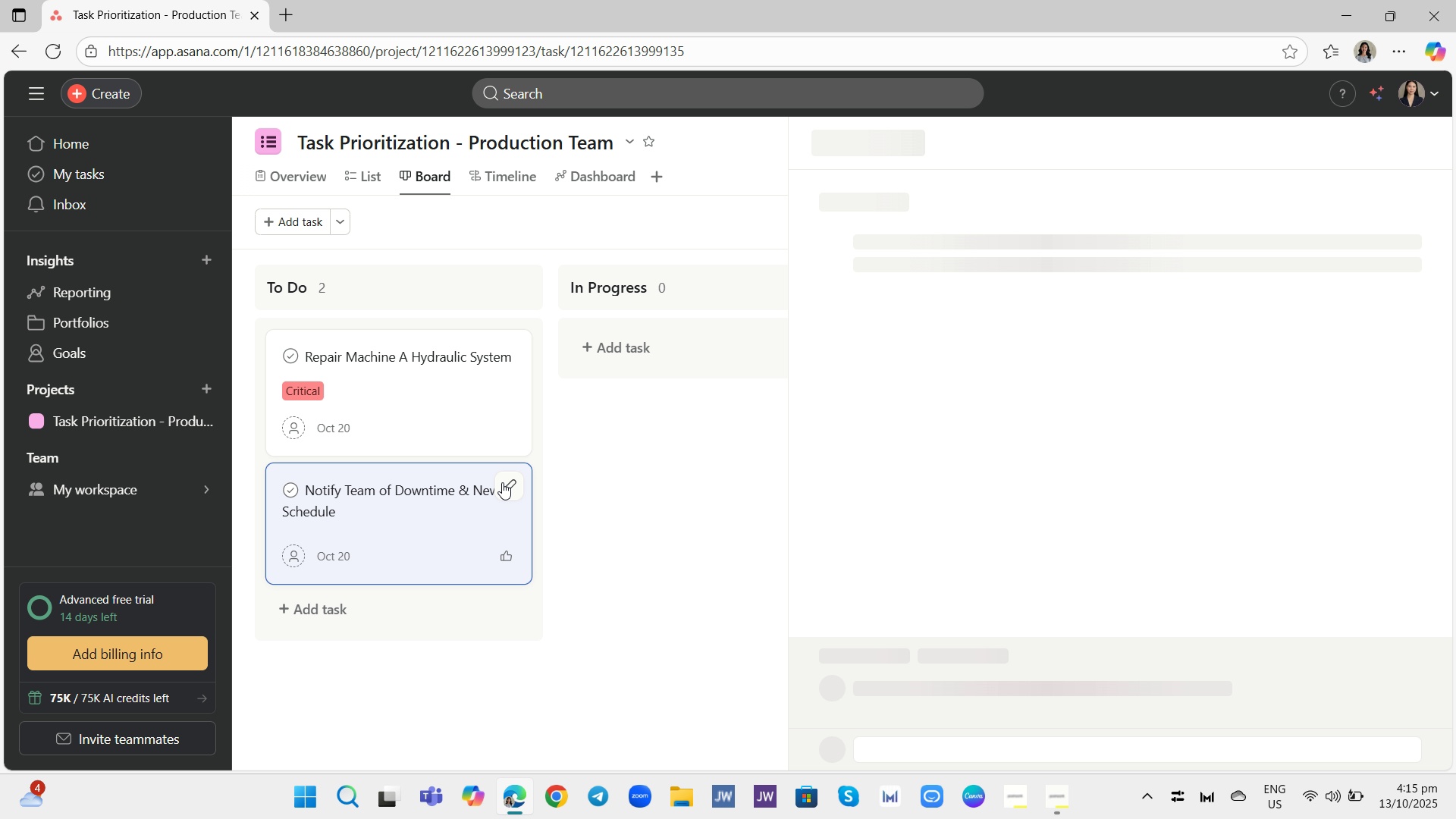 
wait(5.86)
 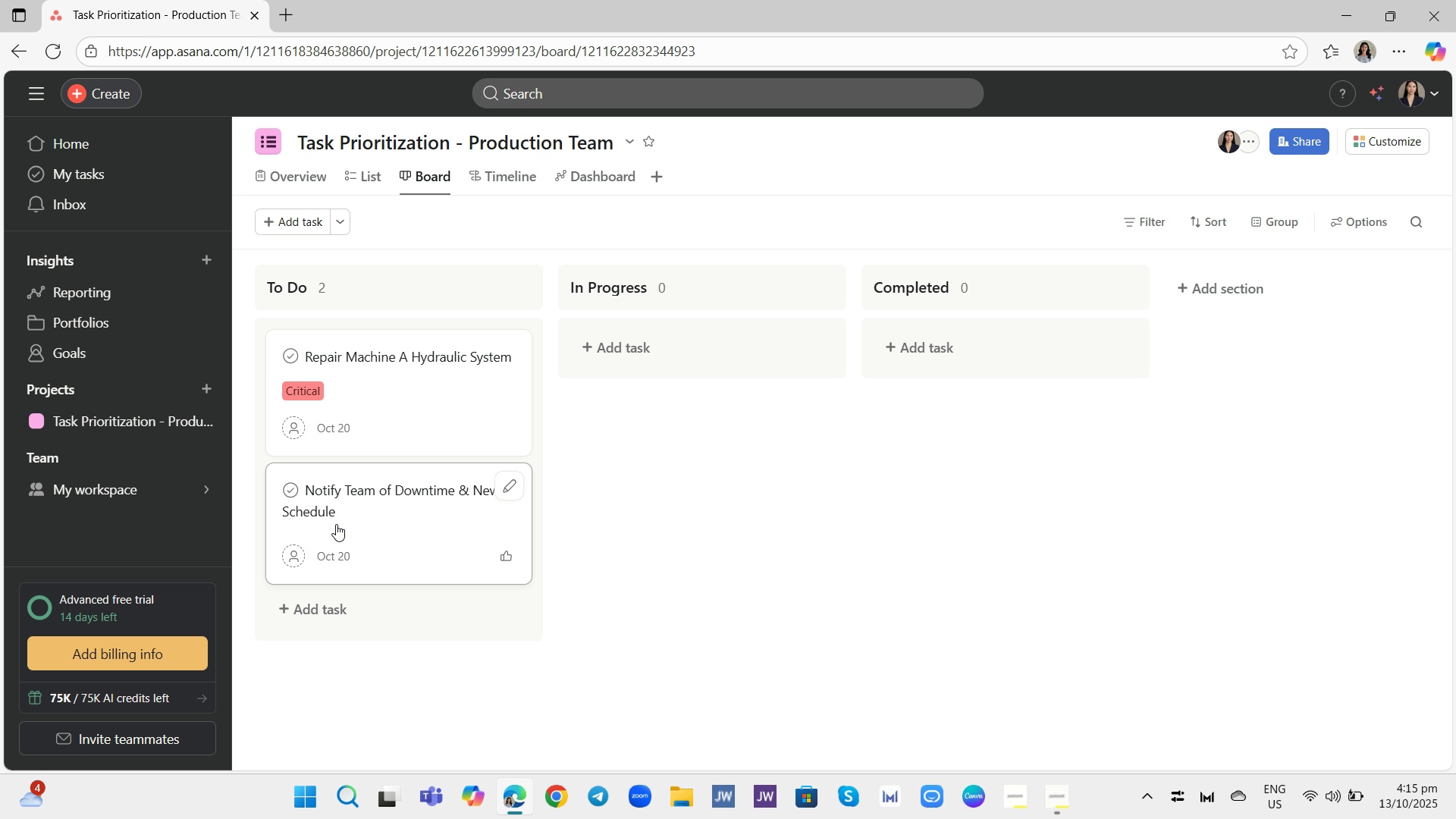 
left_click([1213, 430])
 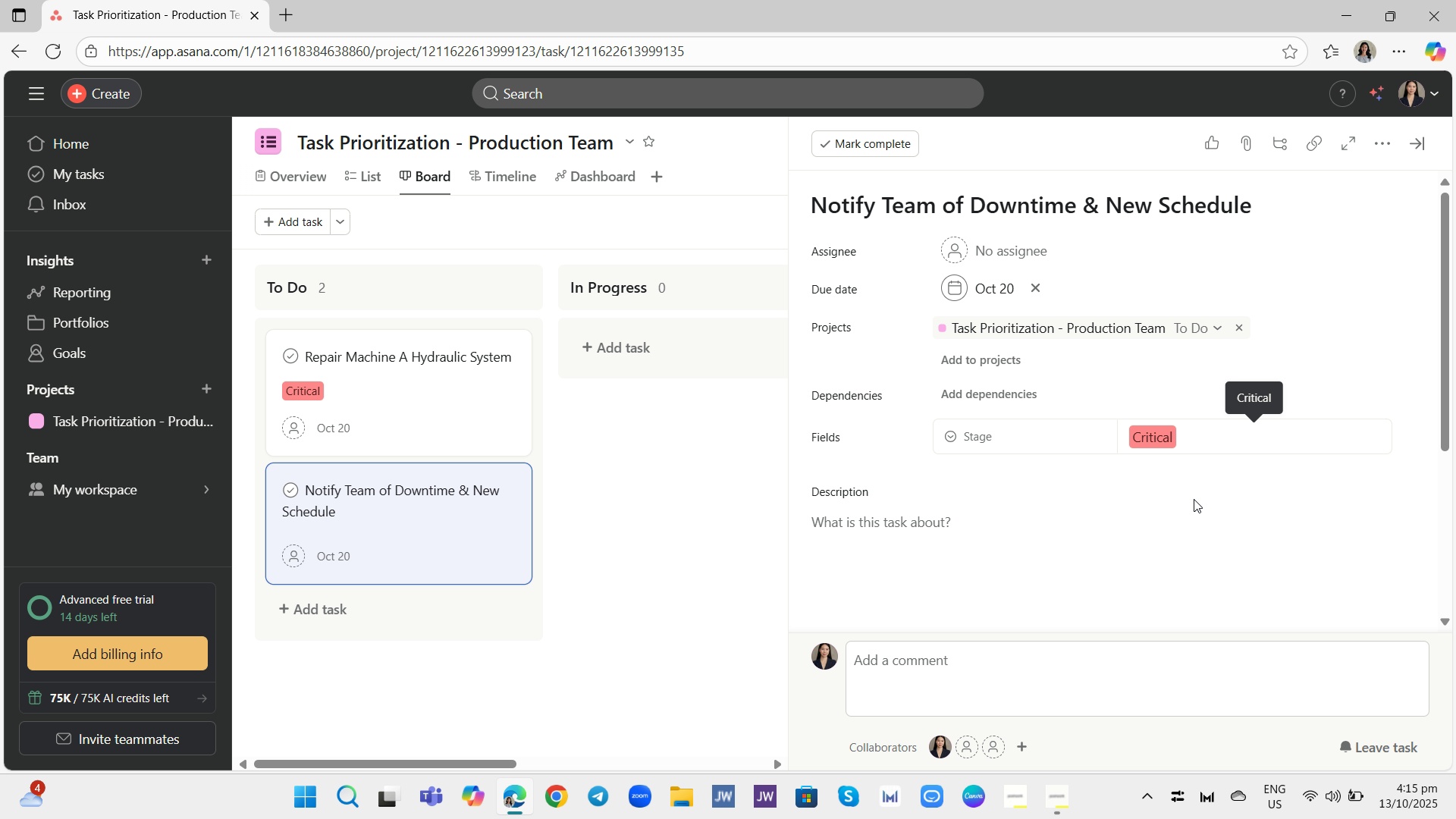 
left_click([1194, 499])
 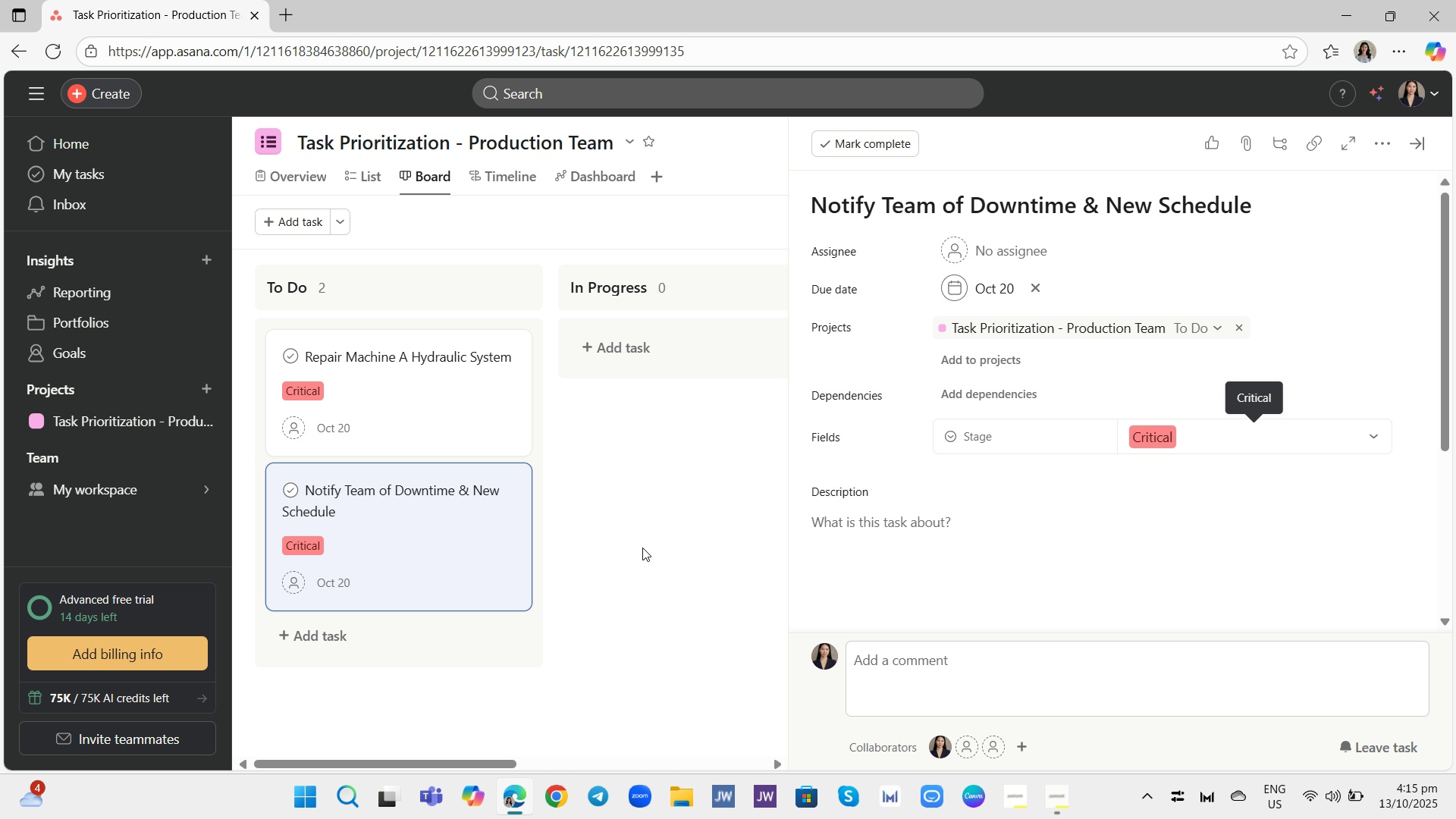 
left_click([642, 548])
 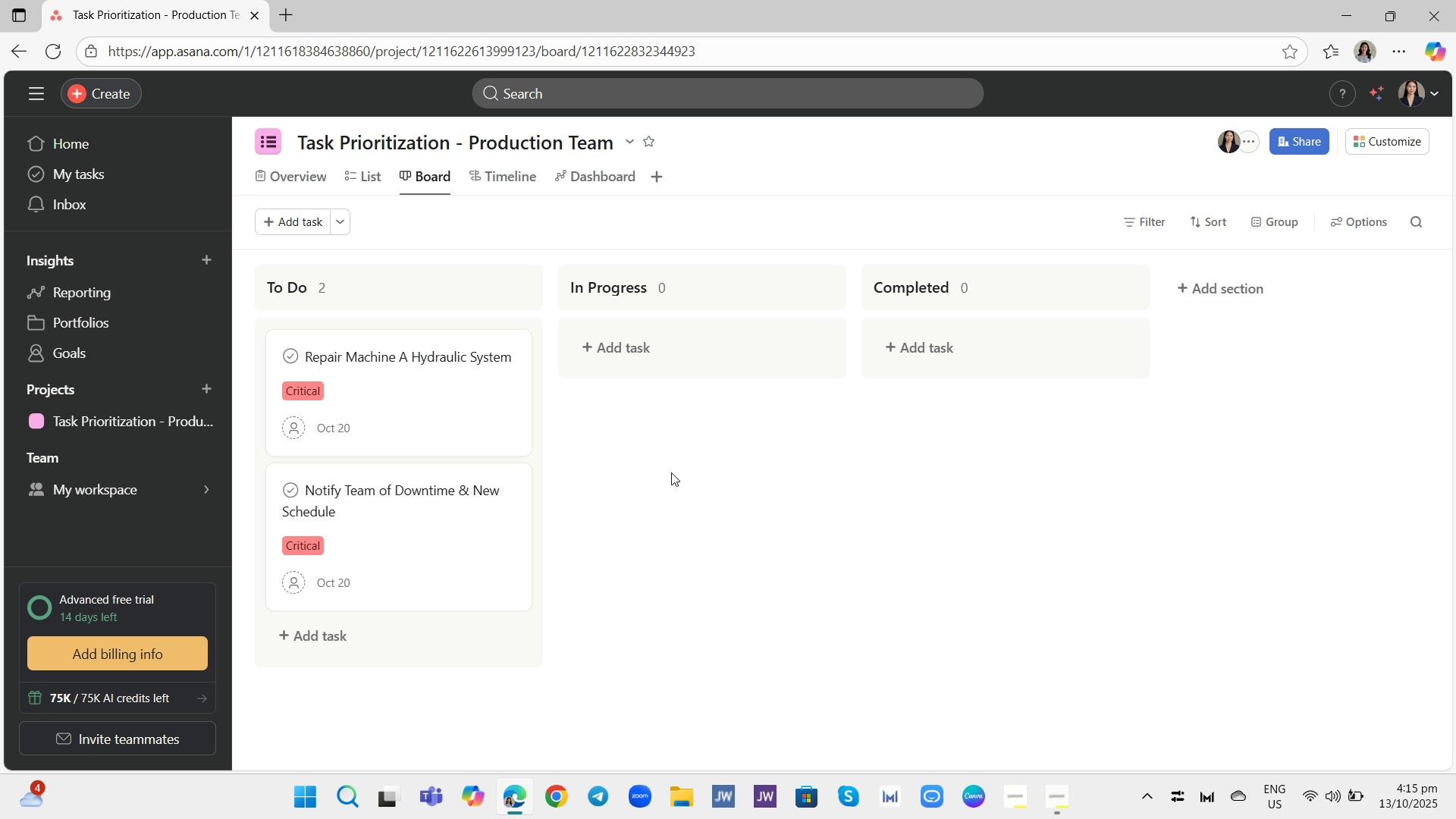 
scroll: coordinate [613, 522], scroll_direction: down, amount: 1.0
 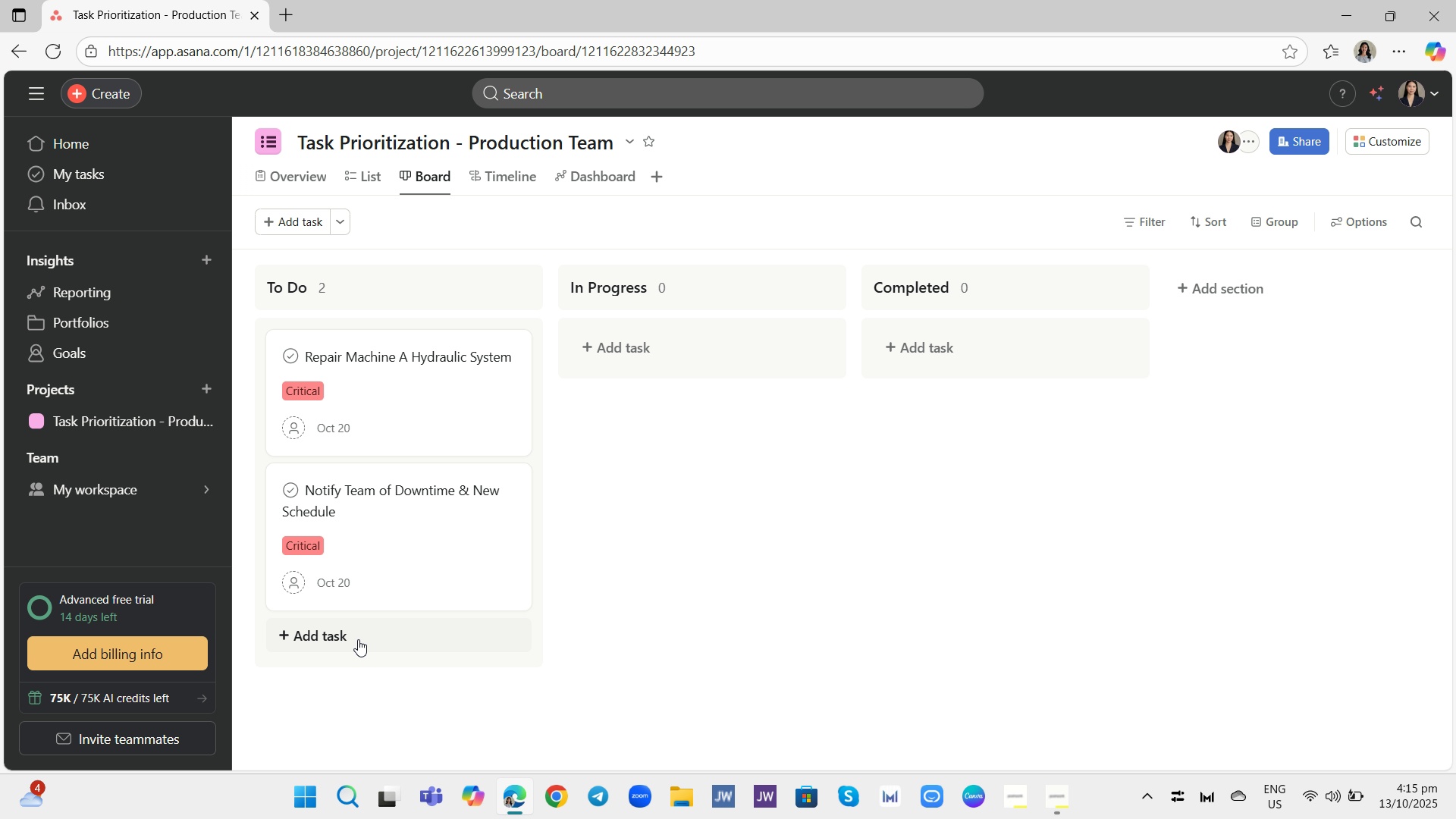 
left_click([358, 639])
 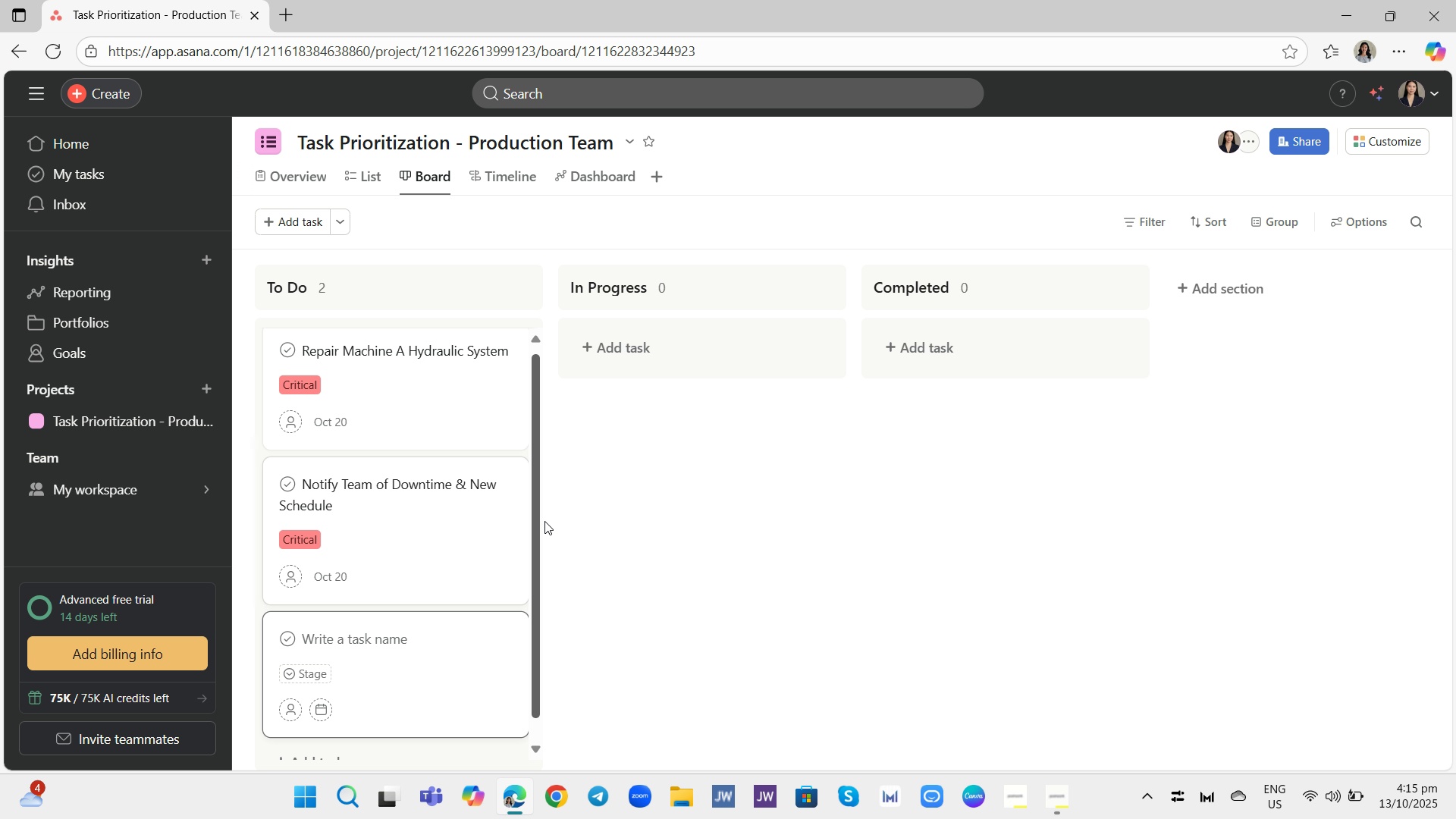 
scroll: coordinate [552, 513], scroll_direction: down, amount: 2.0
 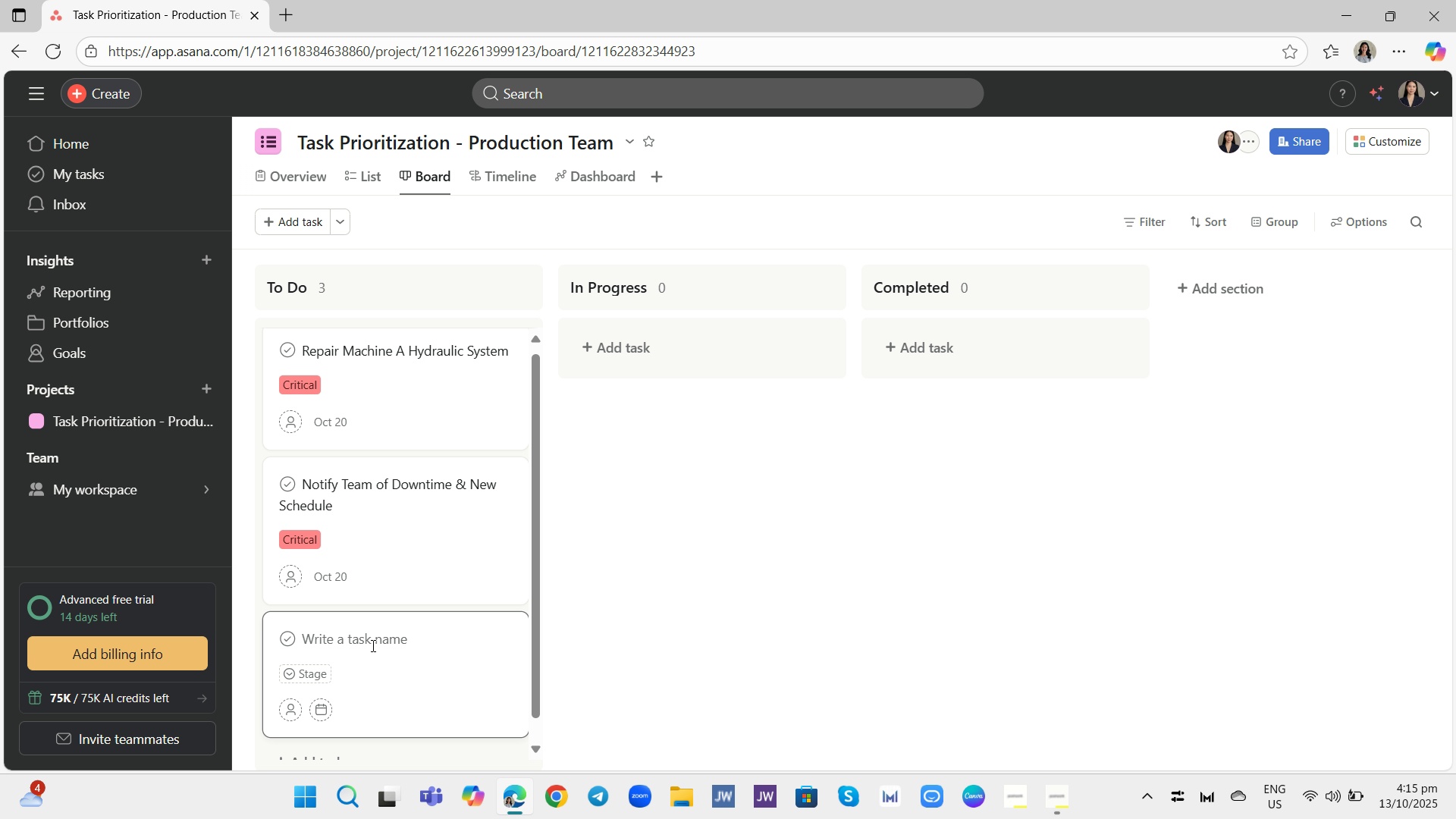 
left_click([372, 645])
 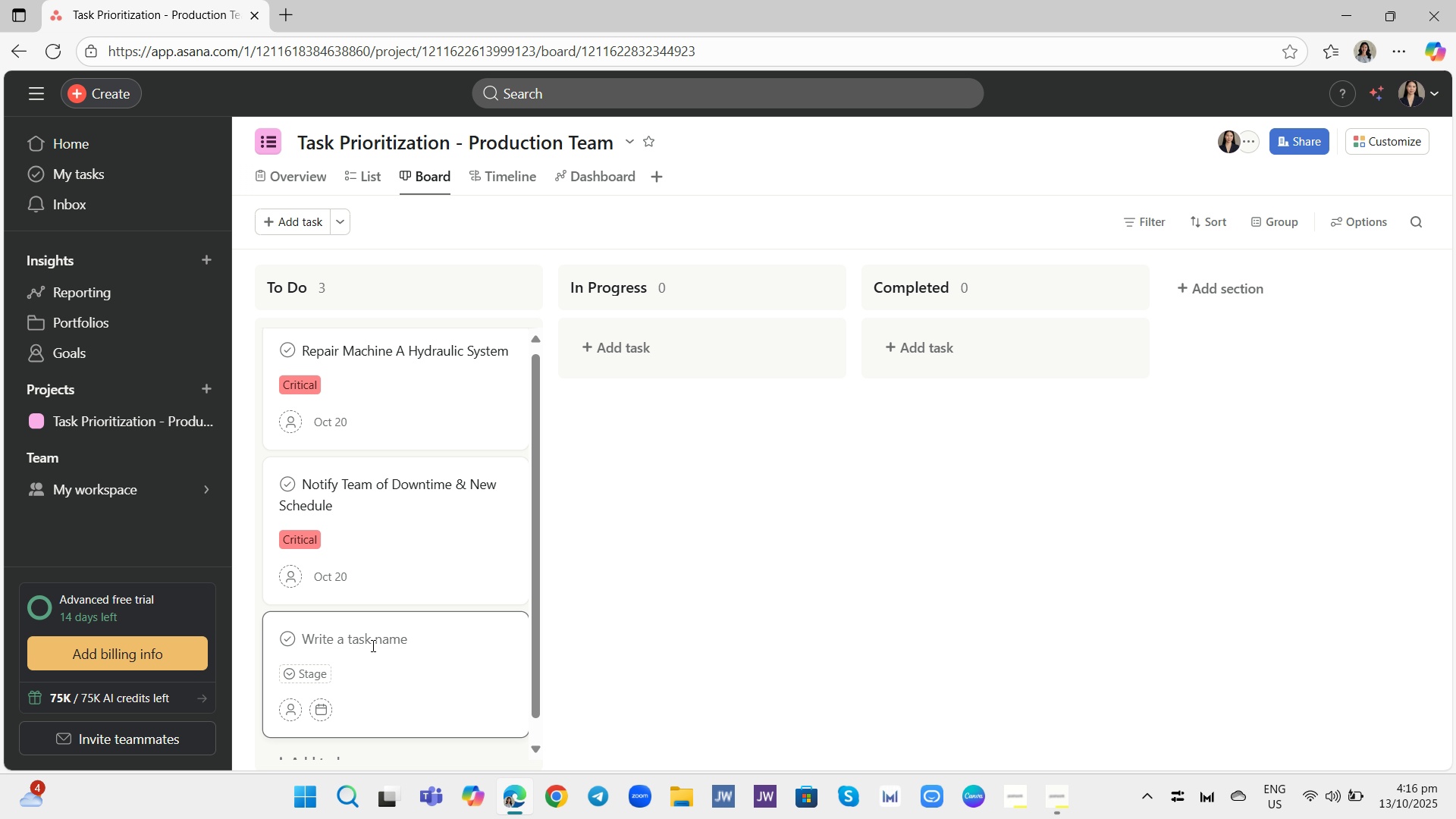 
wait(18.61)
 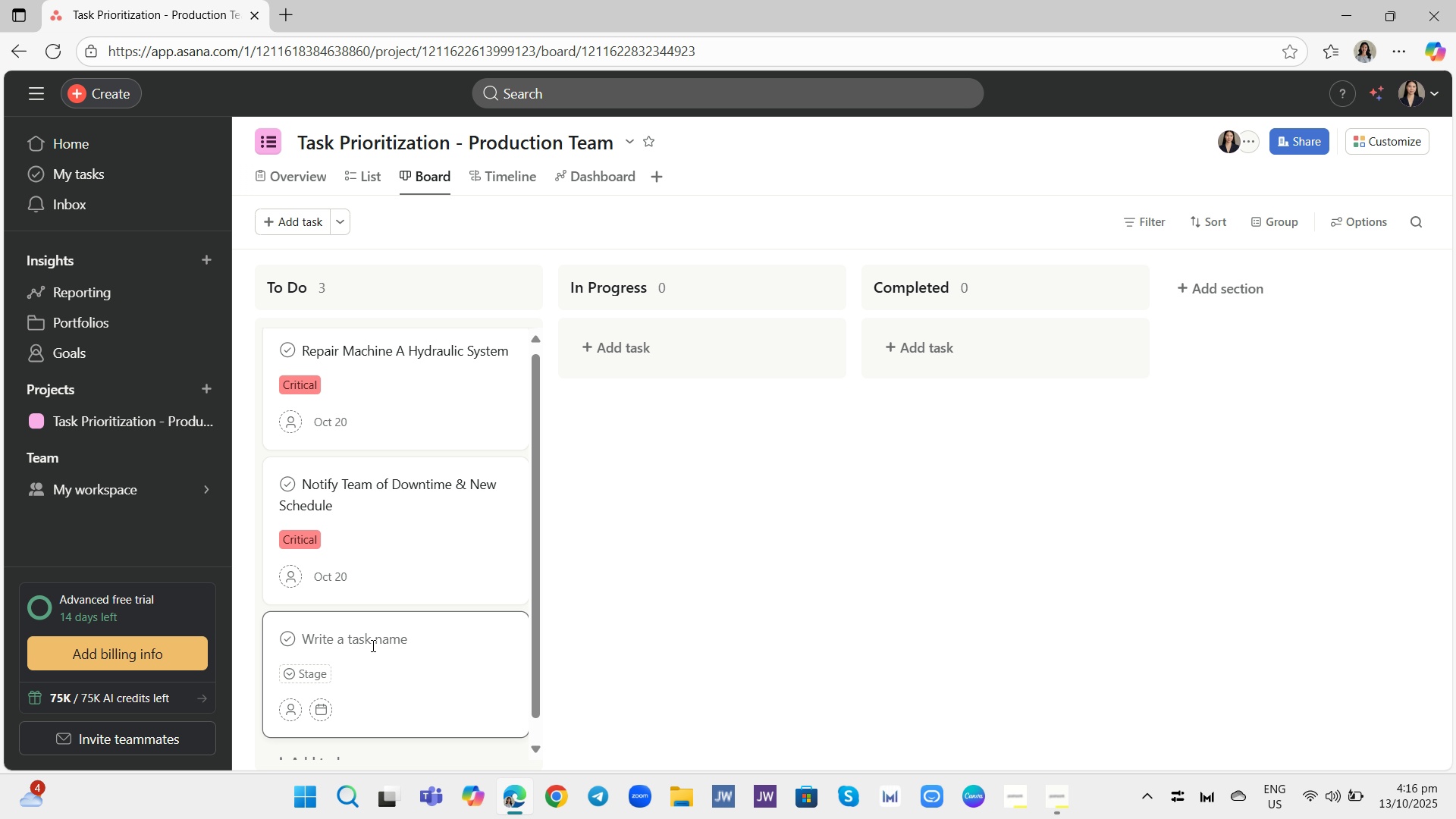 
left_click([376, 634])
 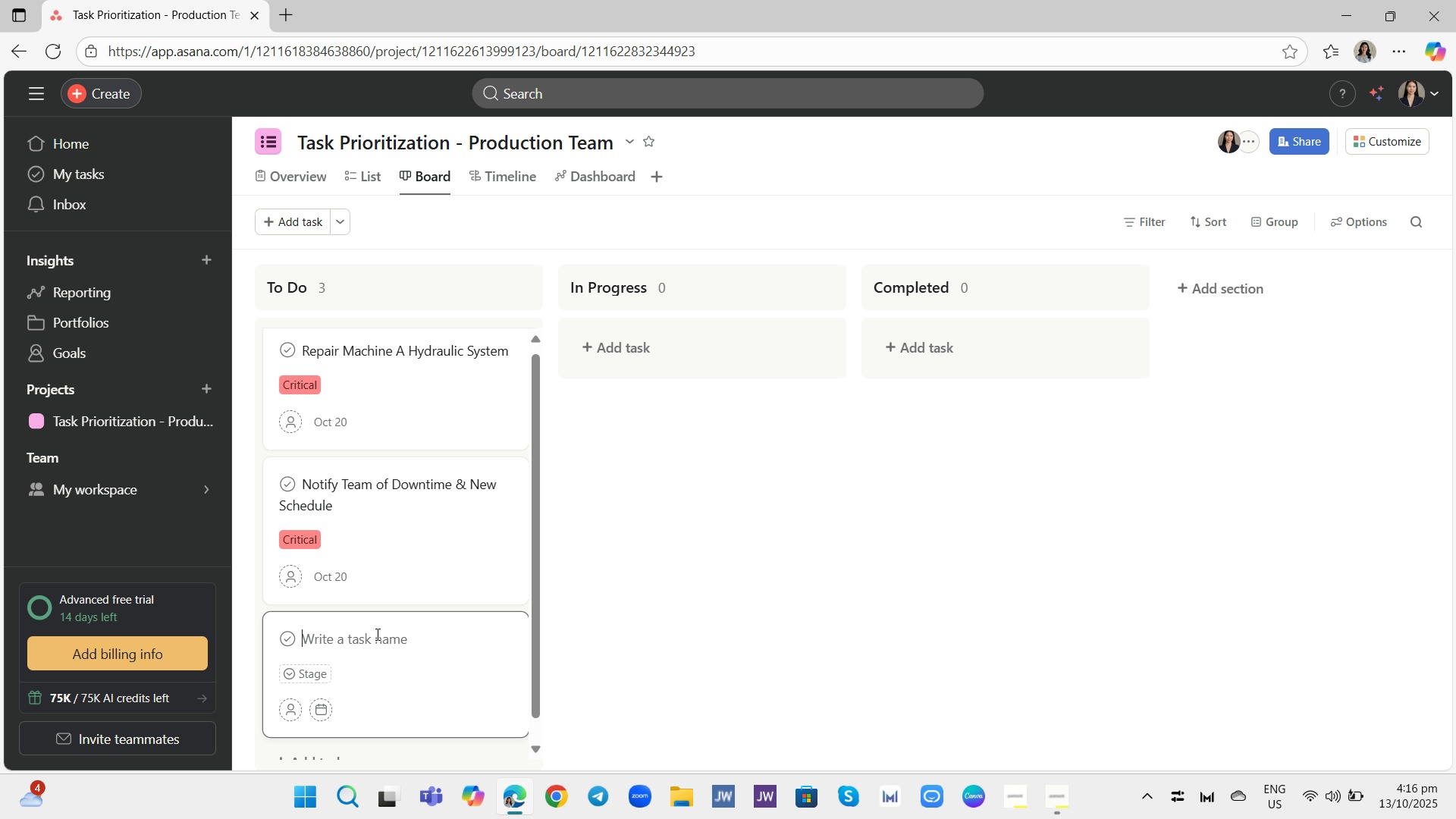 
type(Expedite Order for Raw Materials Z)
 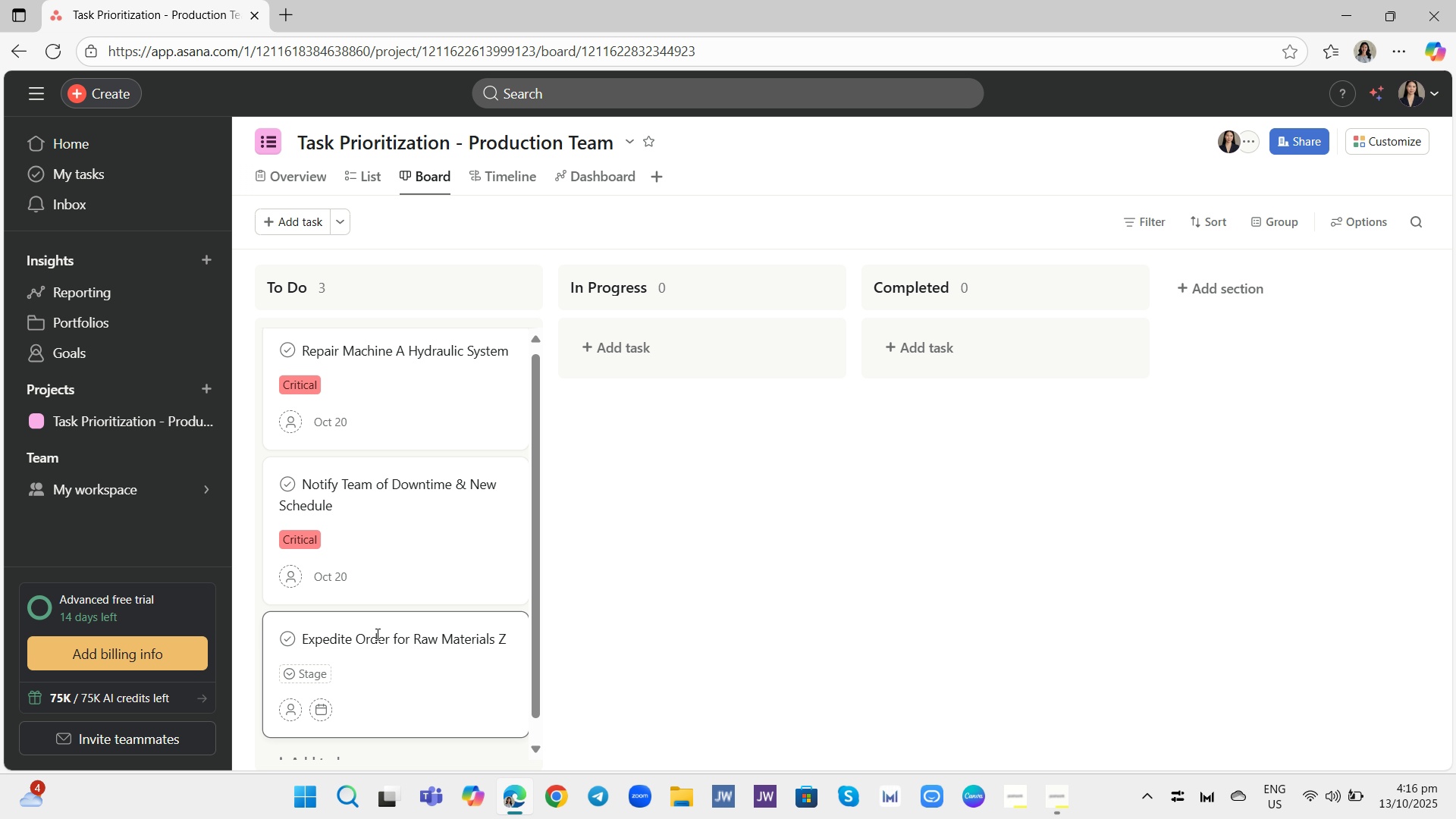 
wait(6.29)
 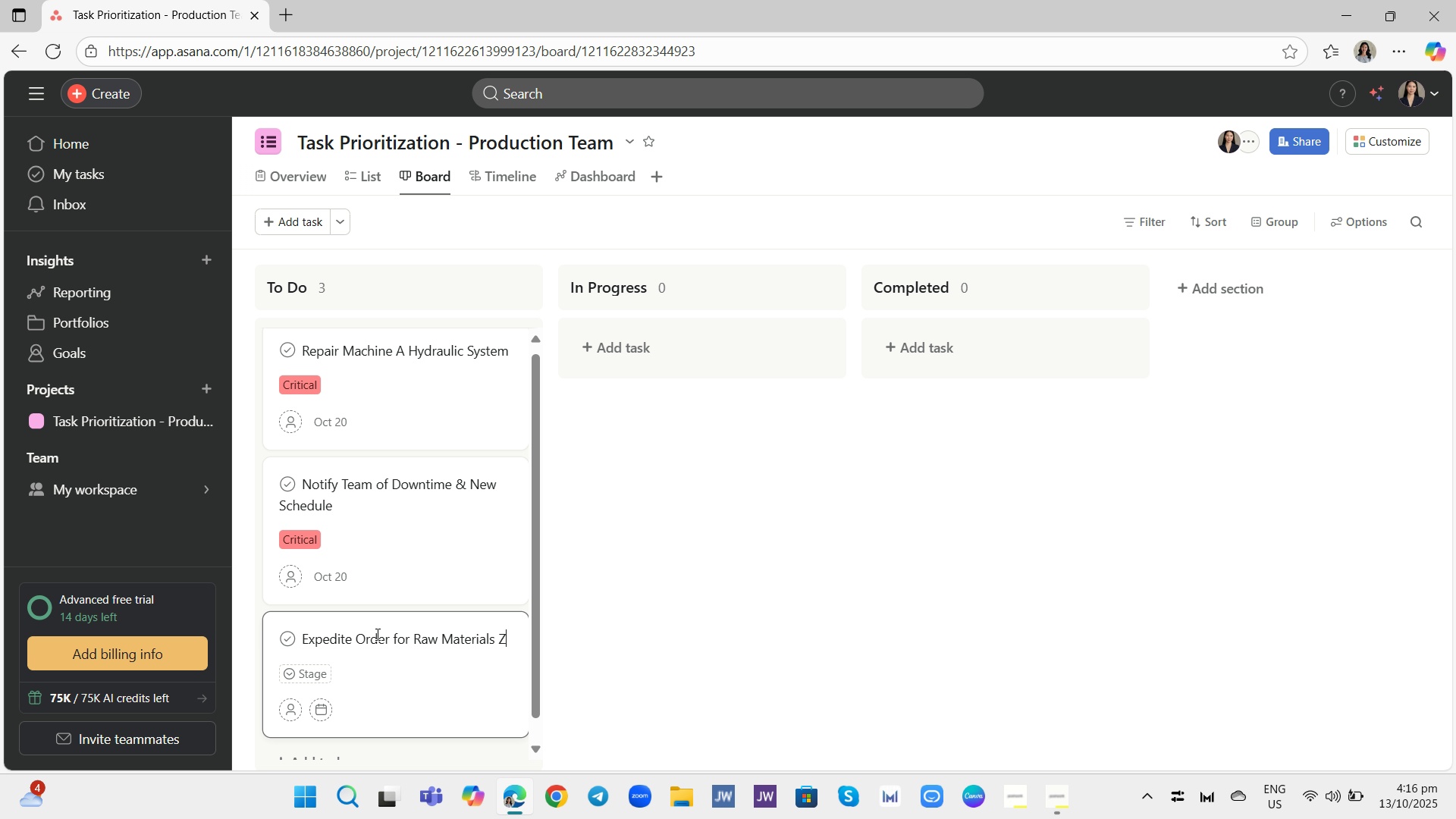 
left_click([325, 706])
 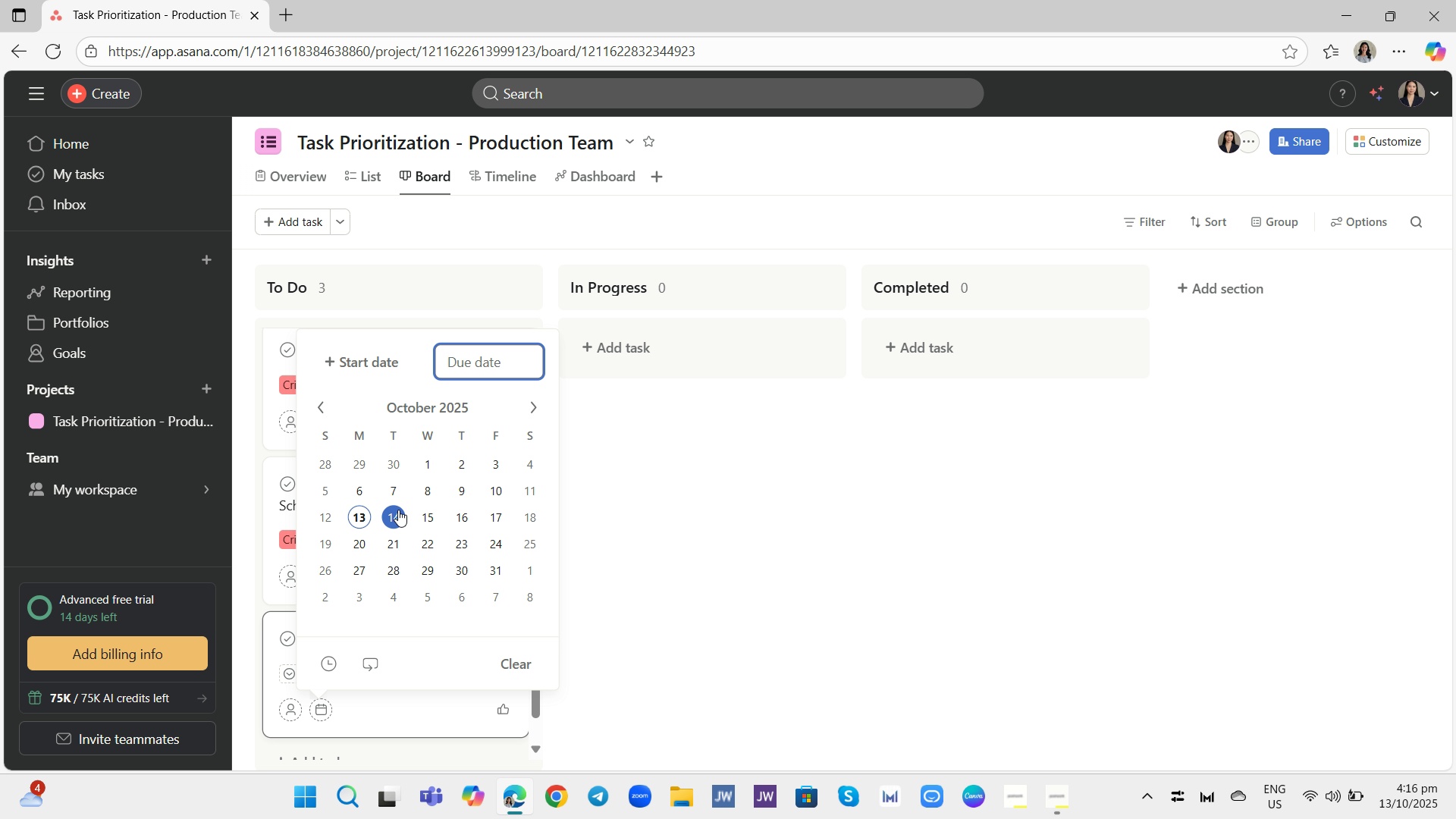 
left_click([390, 535])
 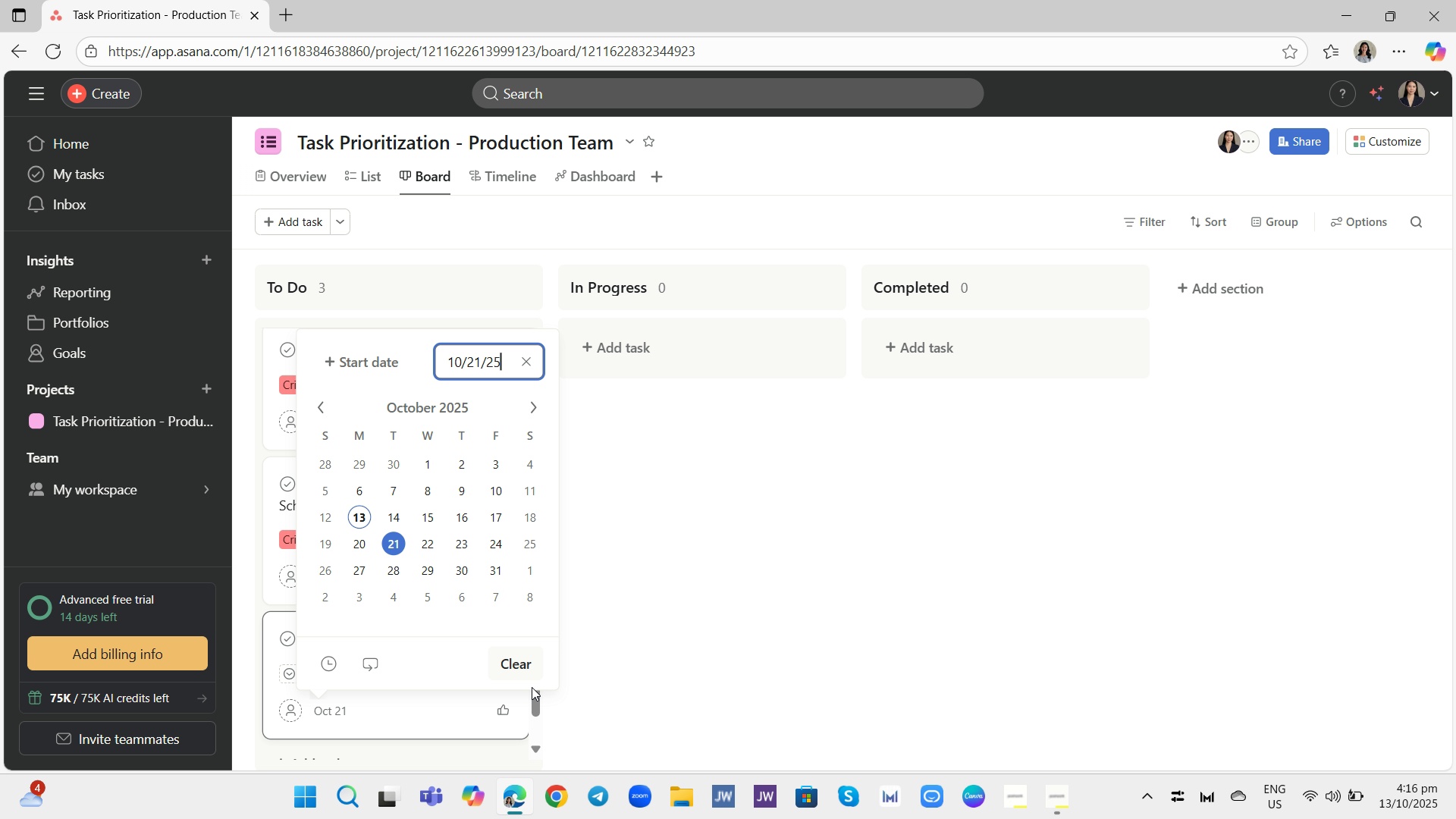 
left_click([441, 712])
 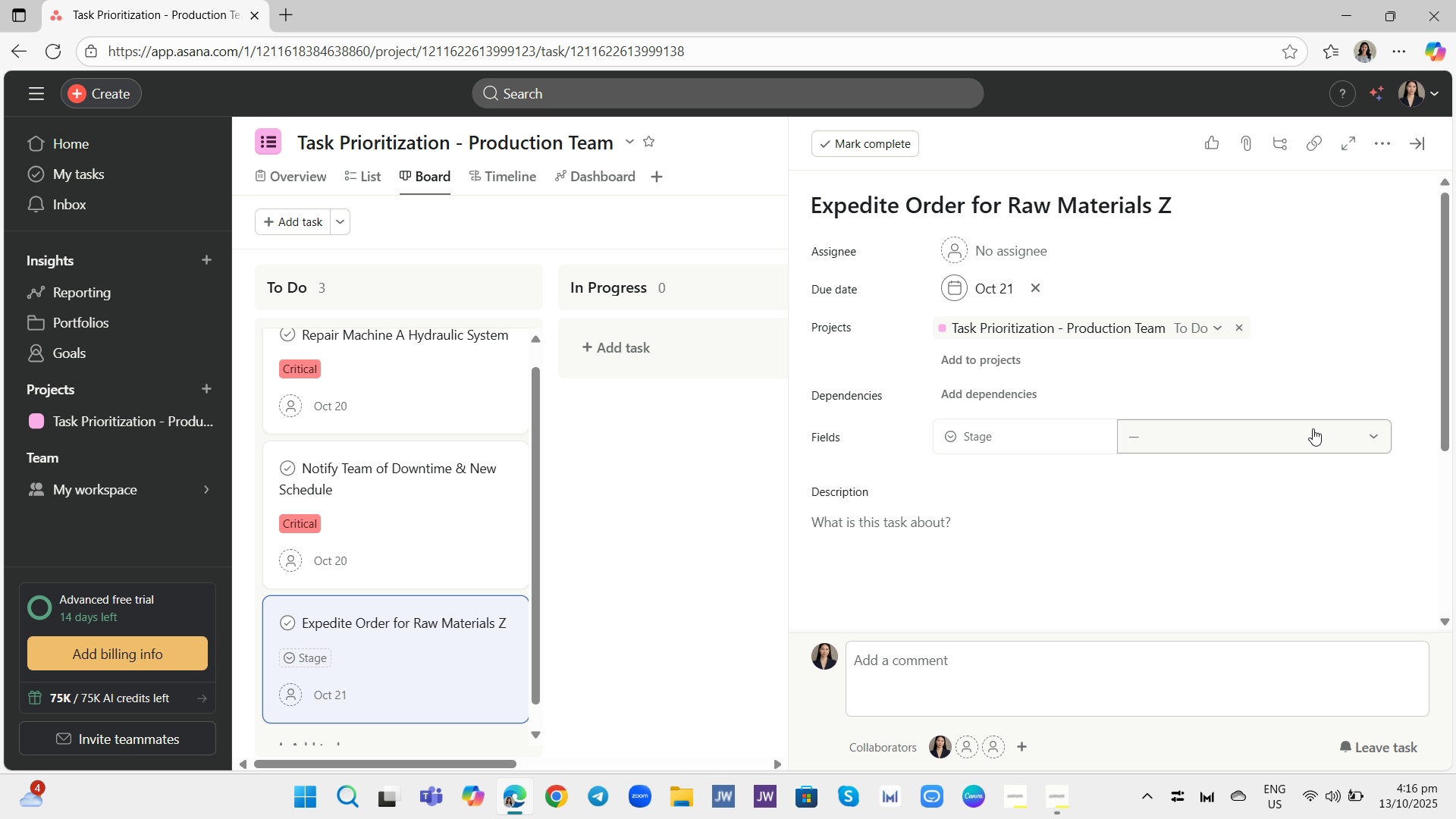 
left_click([1313, 428])
 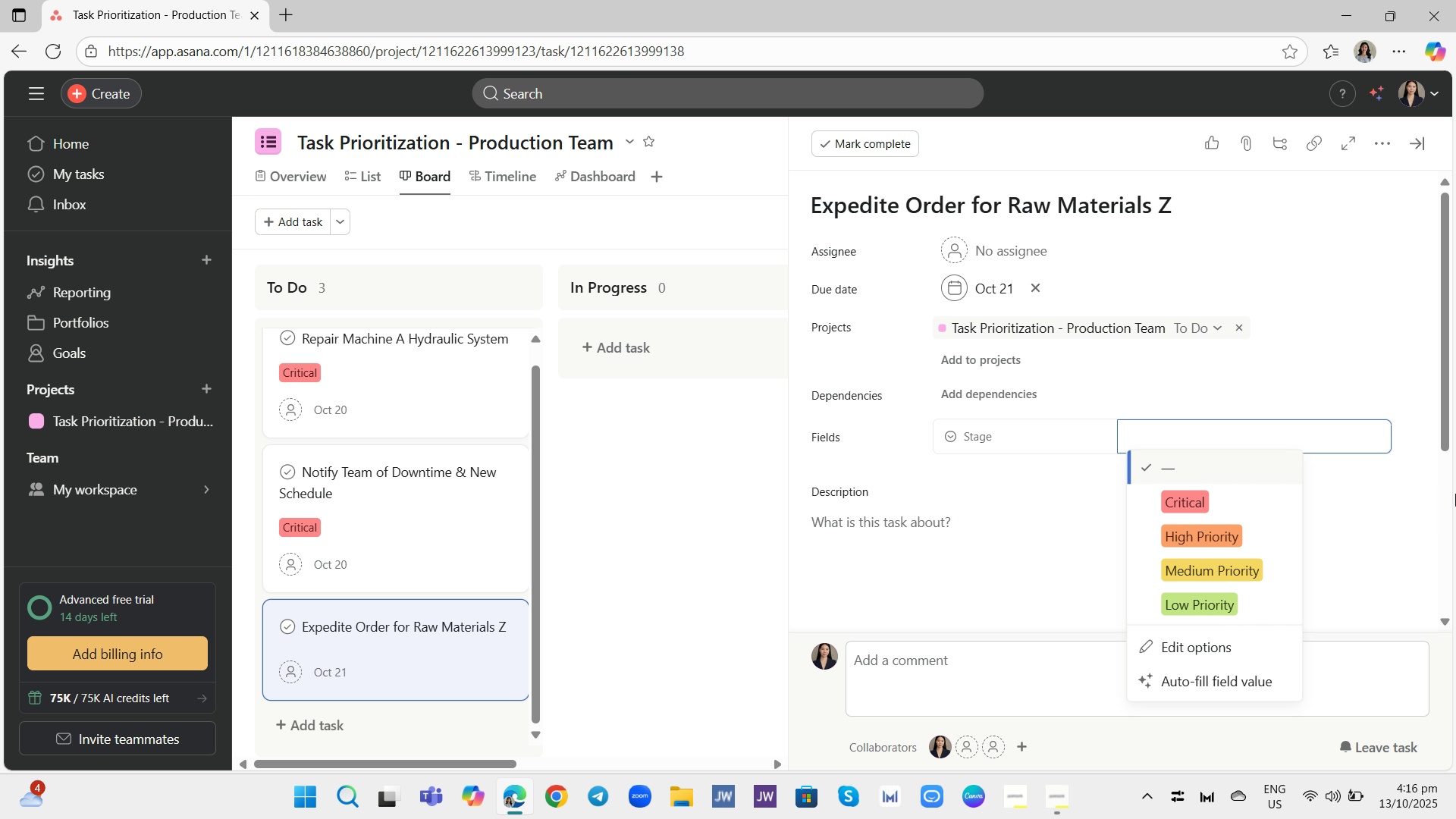 
wait(6.51)
 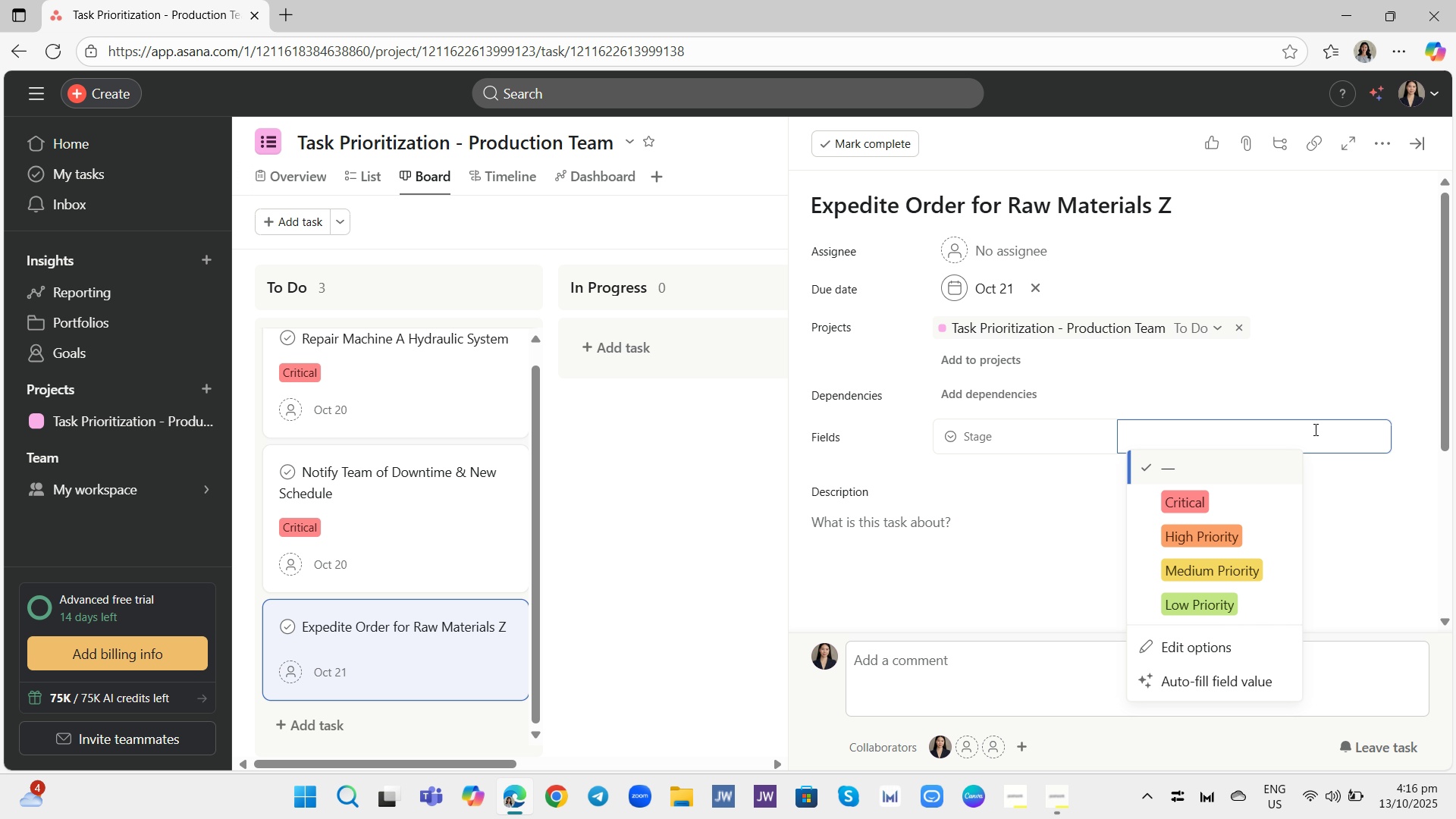 
left_click([1221, 538])
 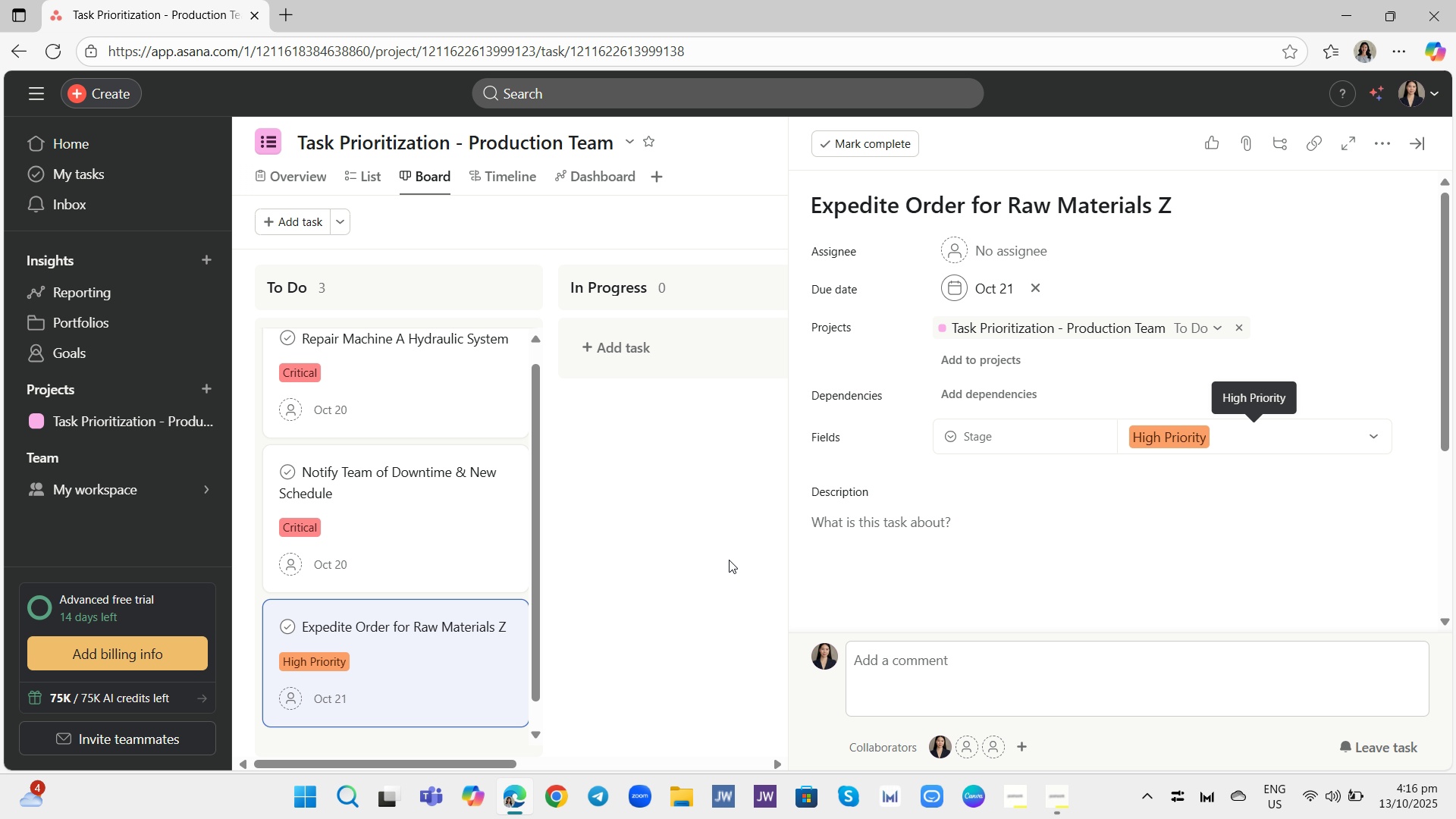 
left_click([729, 560])
 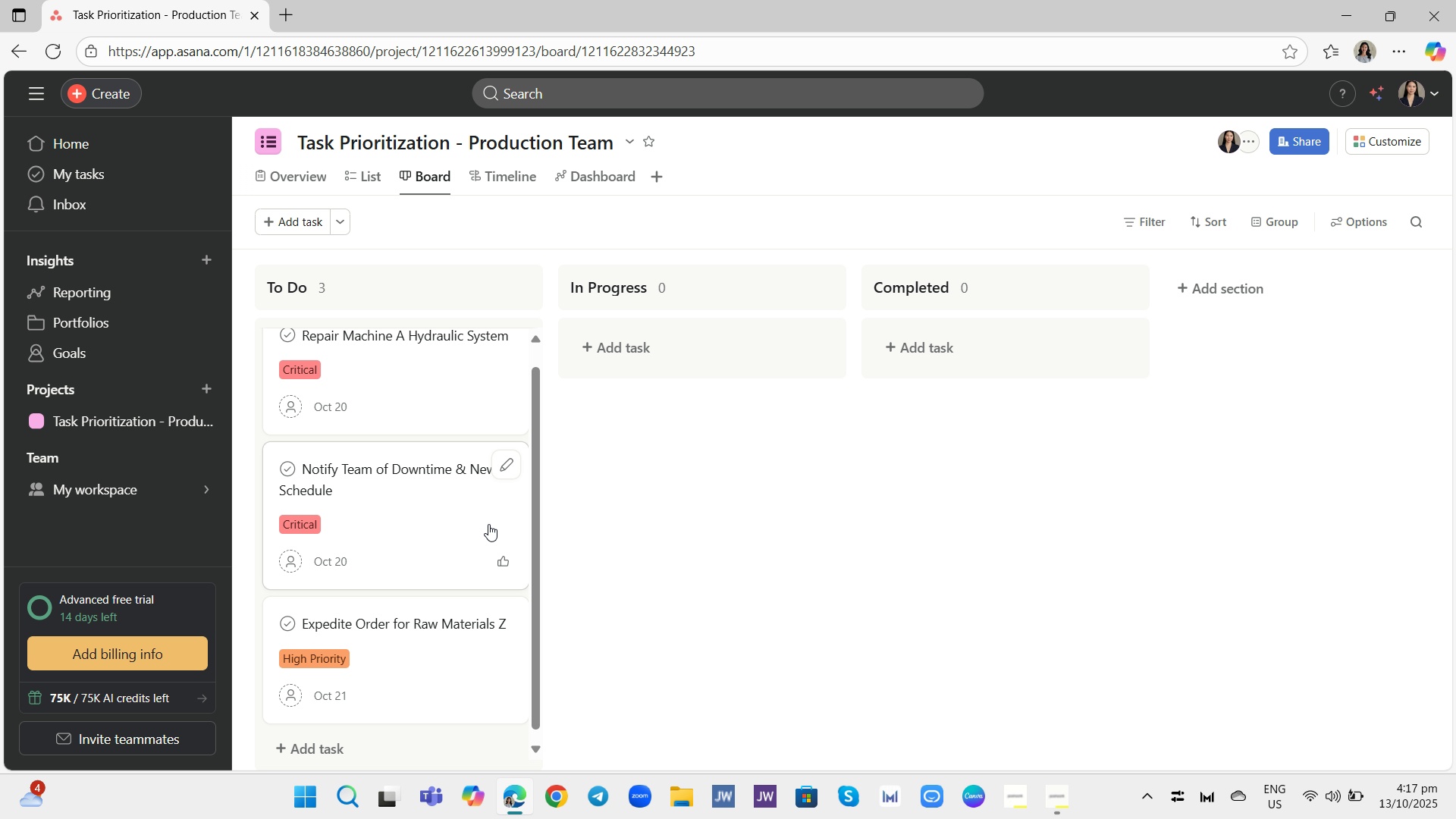 
scroll: coordinate [481, 530], scroll_direction: down, amount: 2.0
 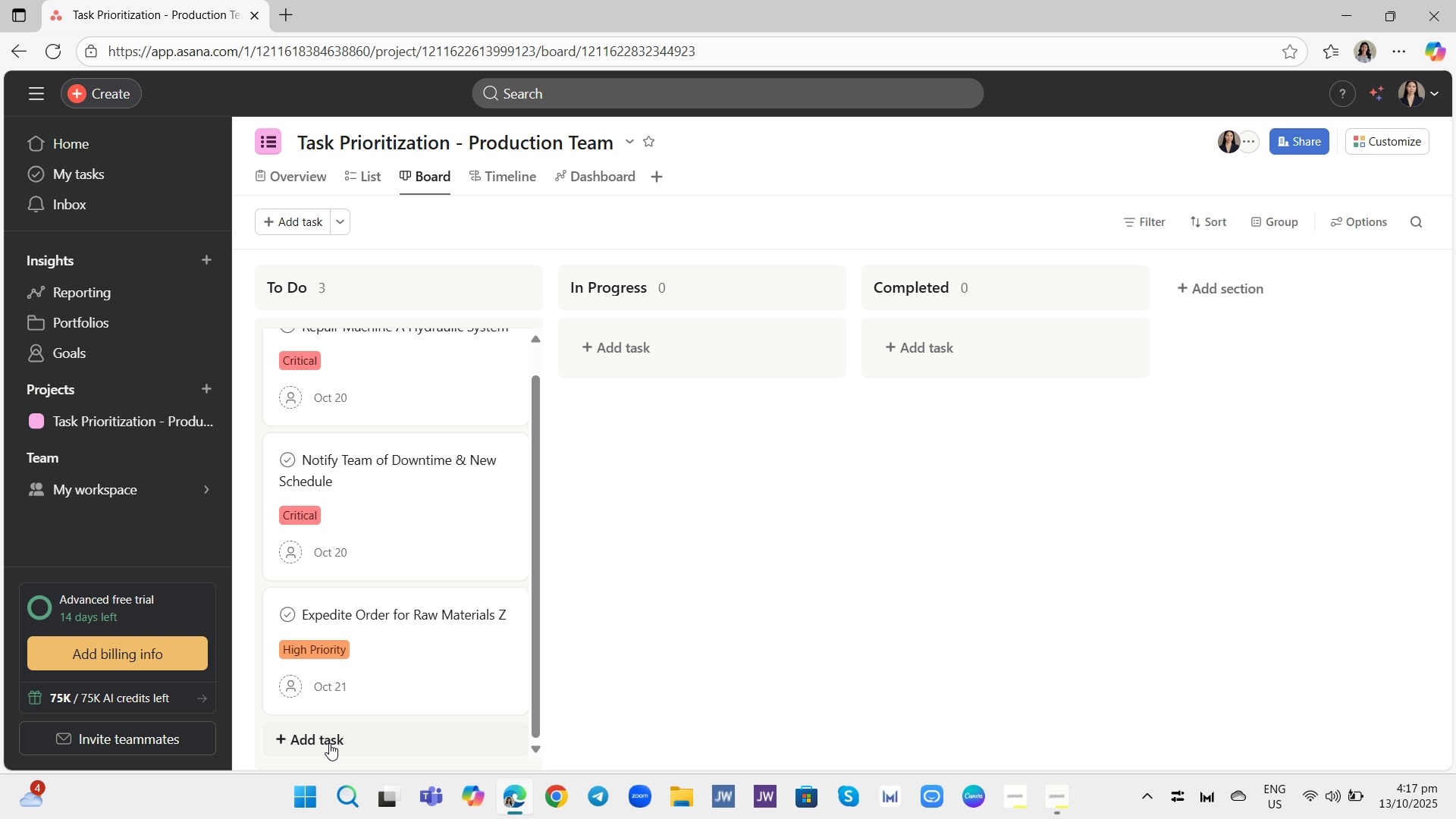 
left_click([329, 743])
 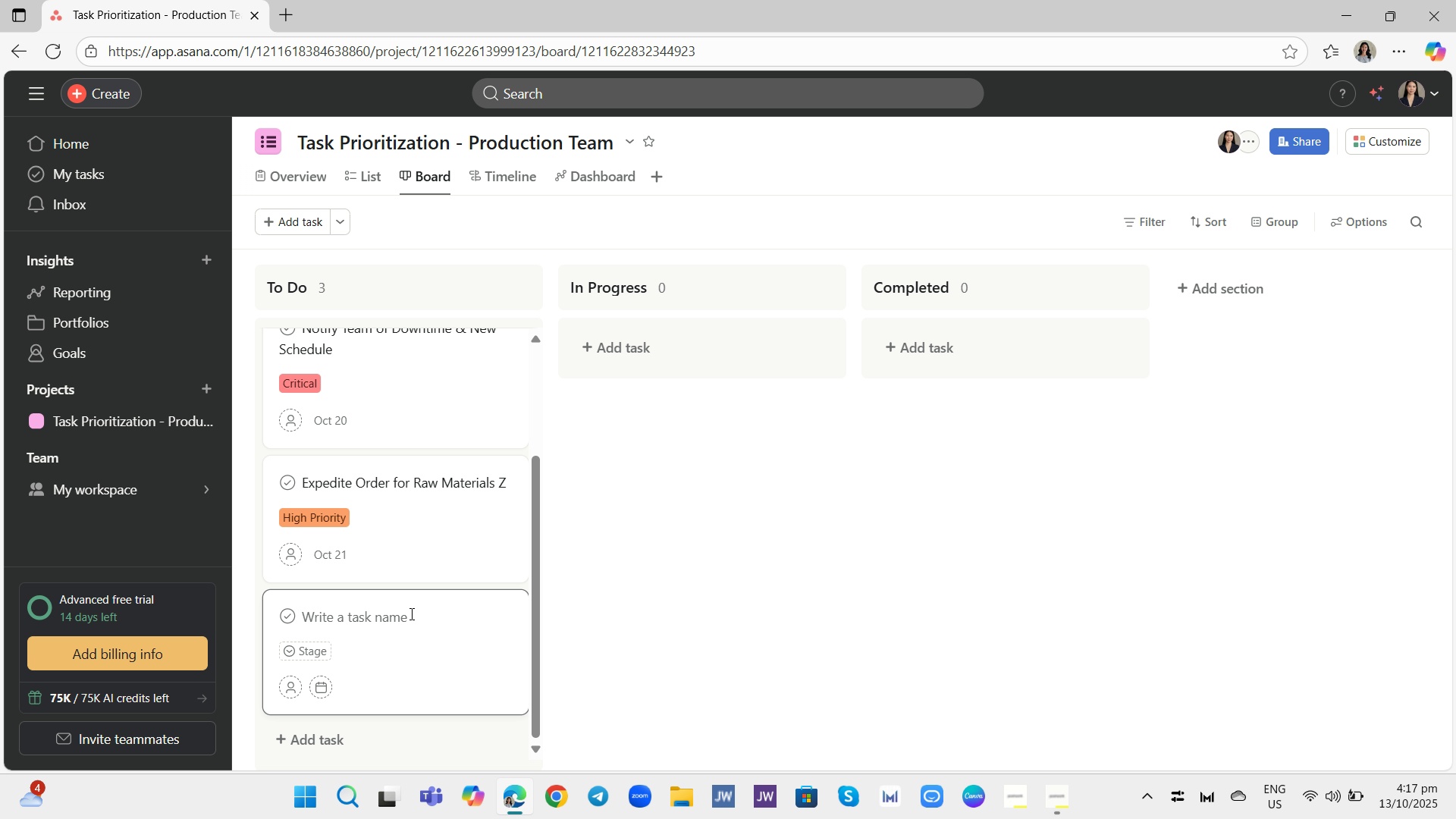 
left_click([410, 613])
 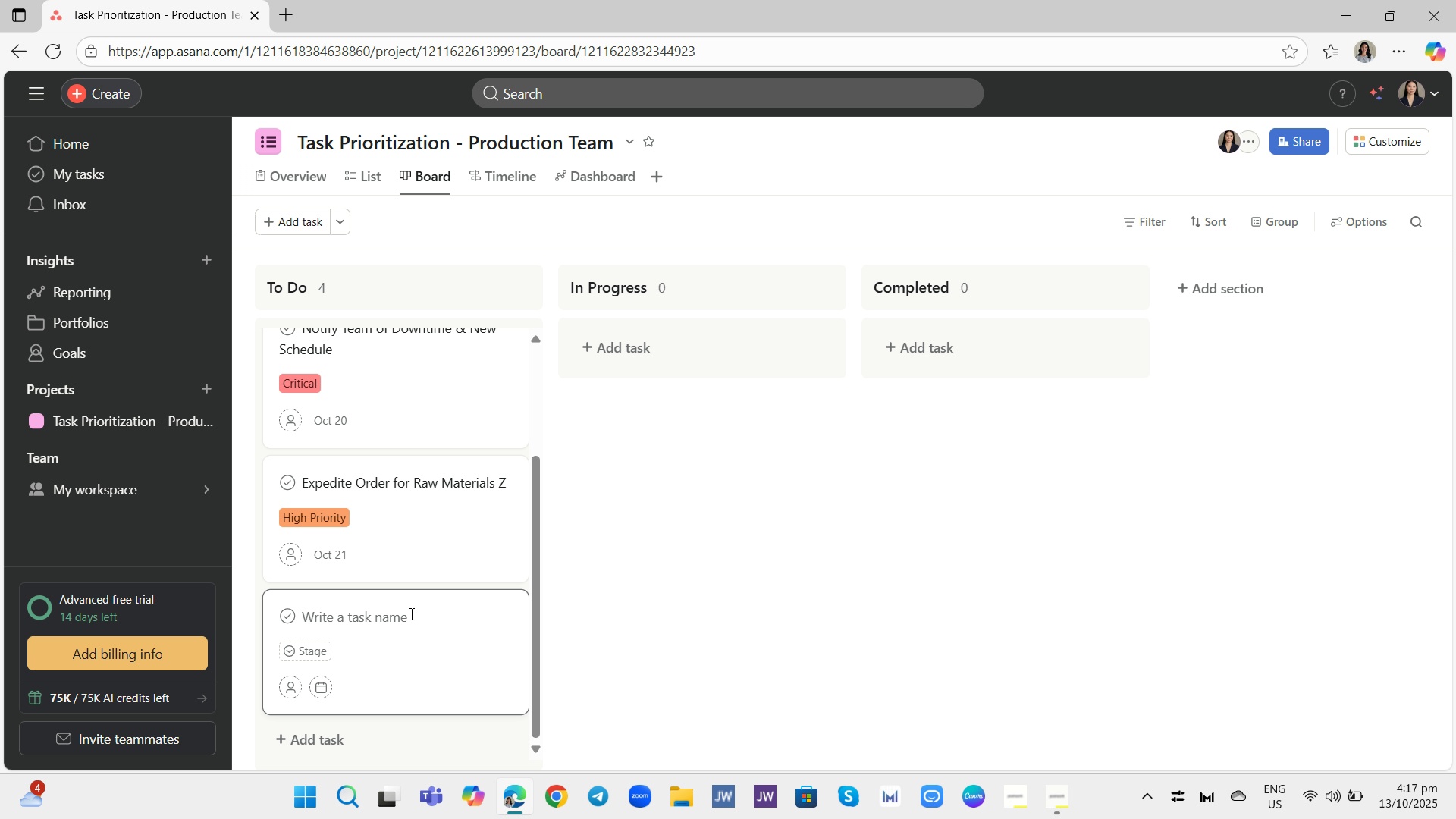 
wait(7.66)
 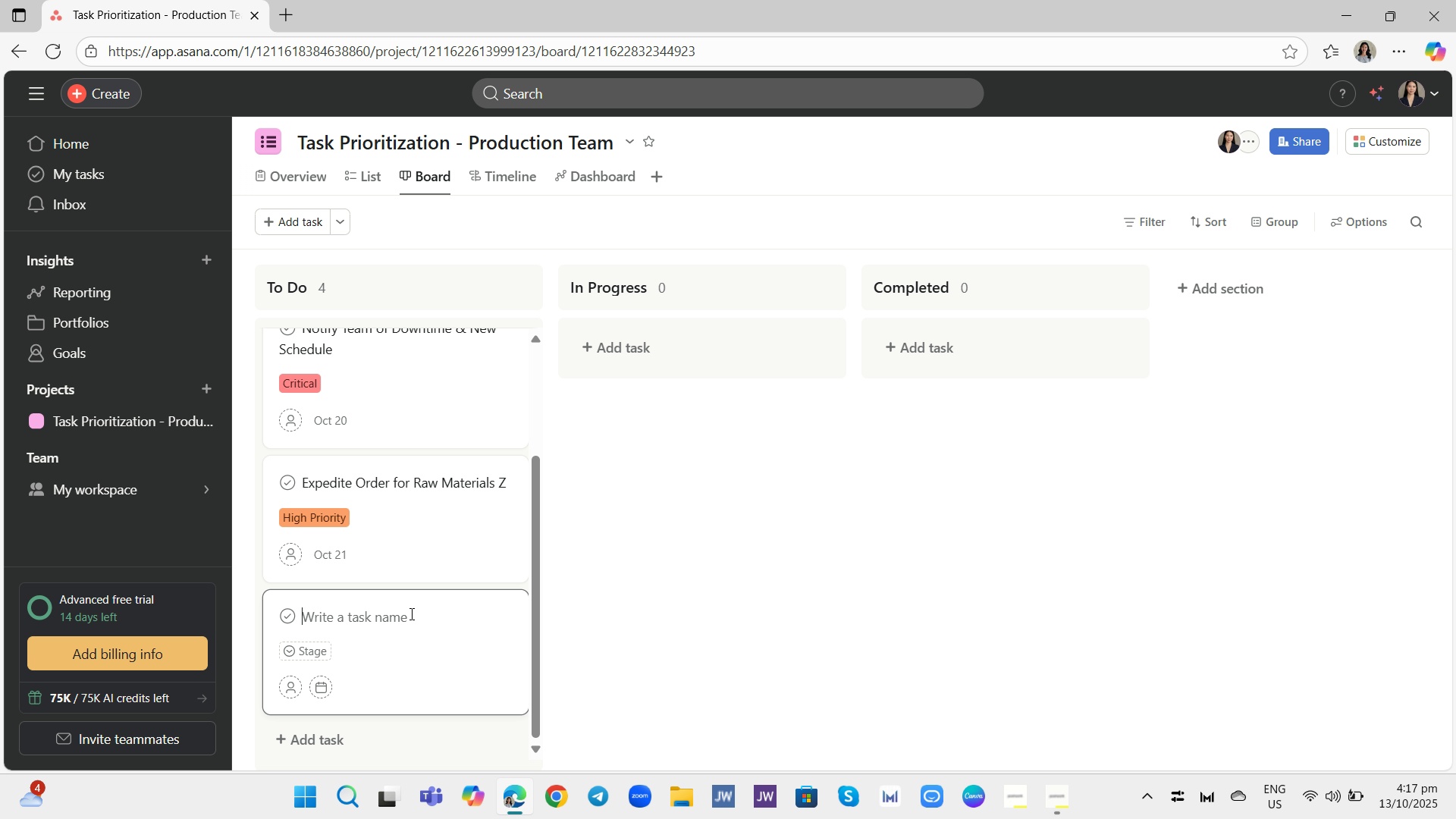 
type(Review & Adjust Production Schedule for Week)
 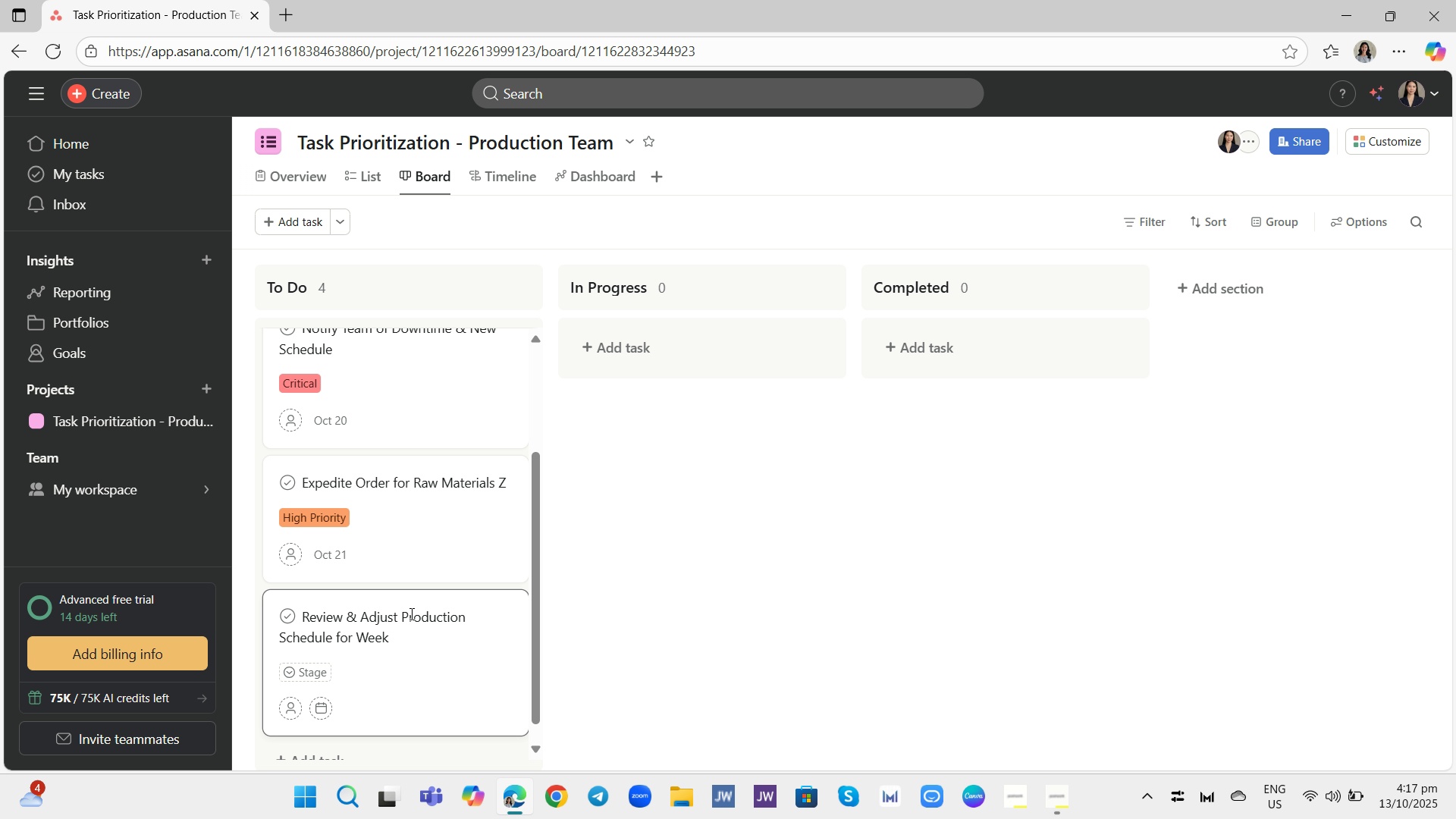 
left_click([466, 652])
 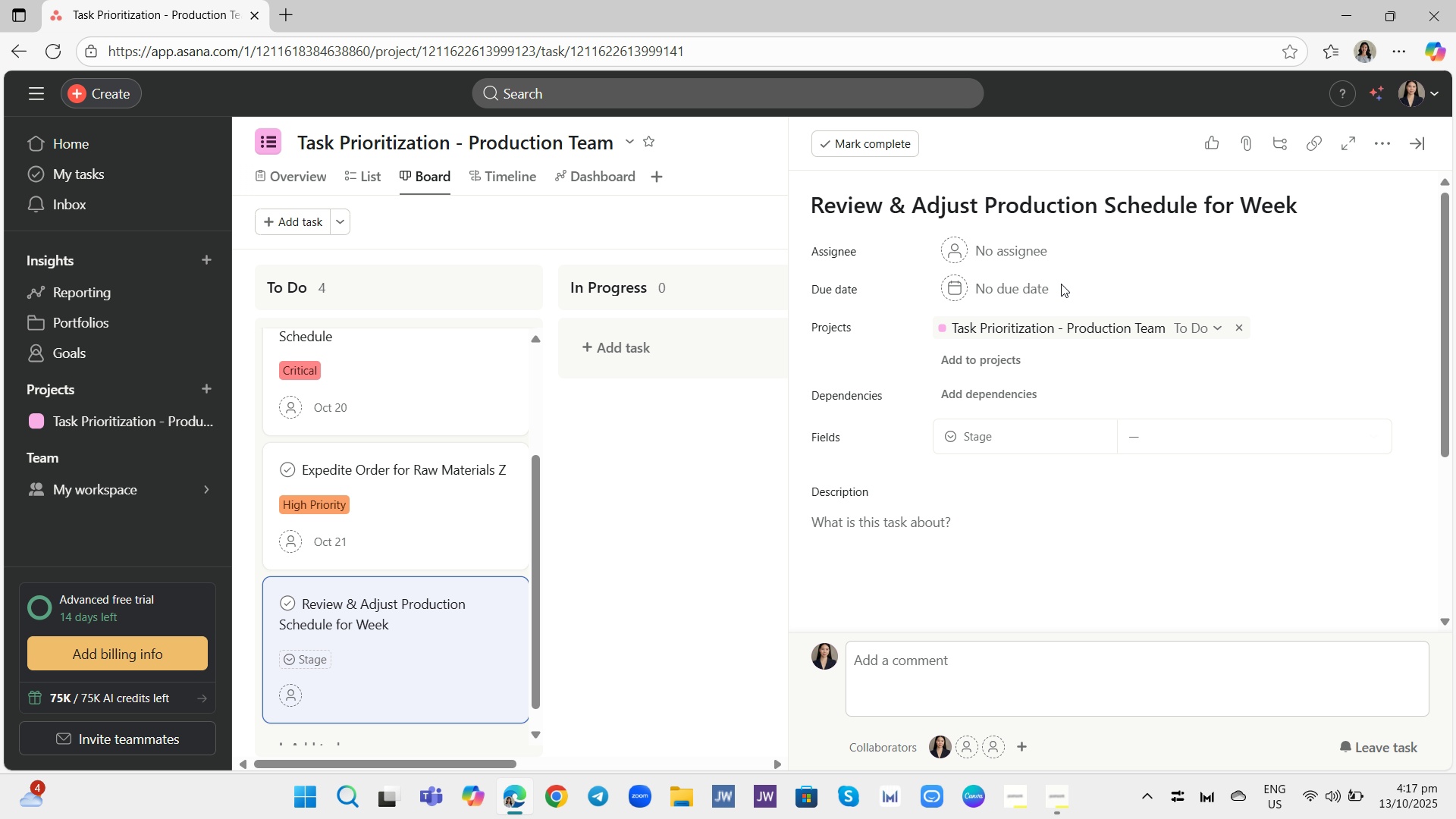 
left_click([1037, 287])
 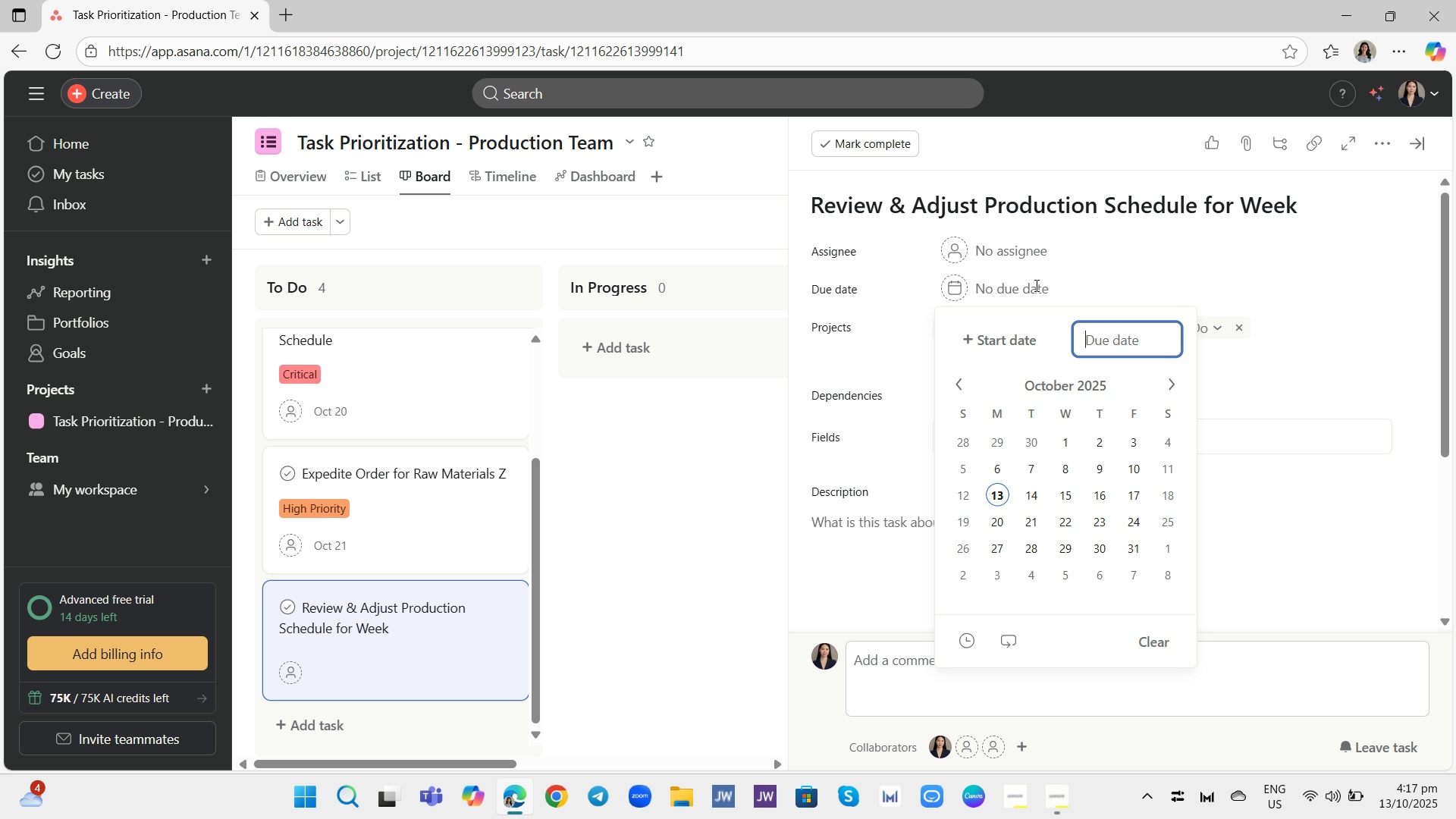 
wait(6.94)
 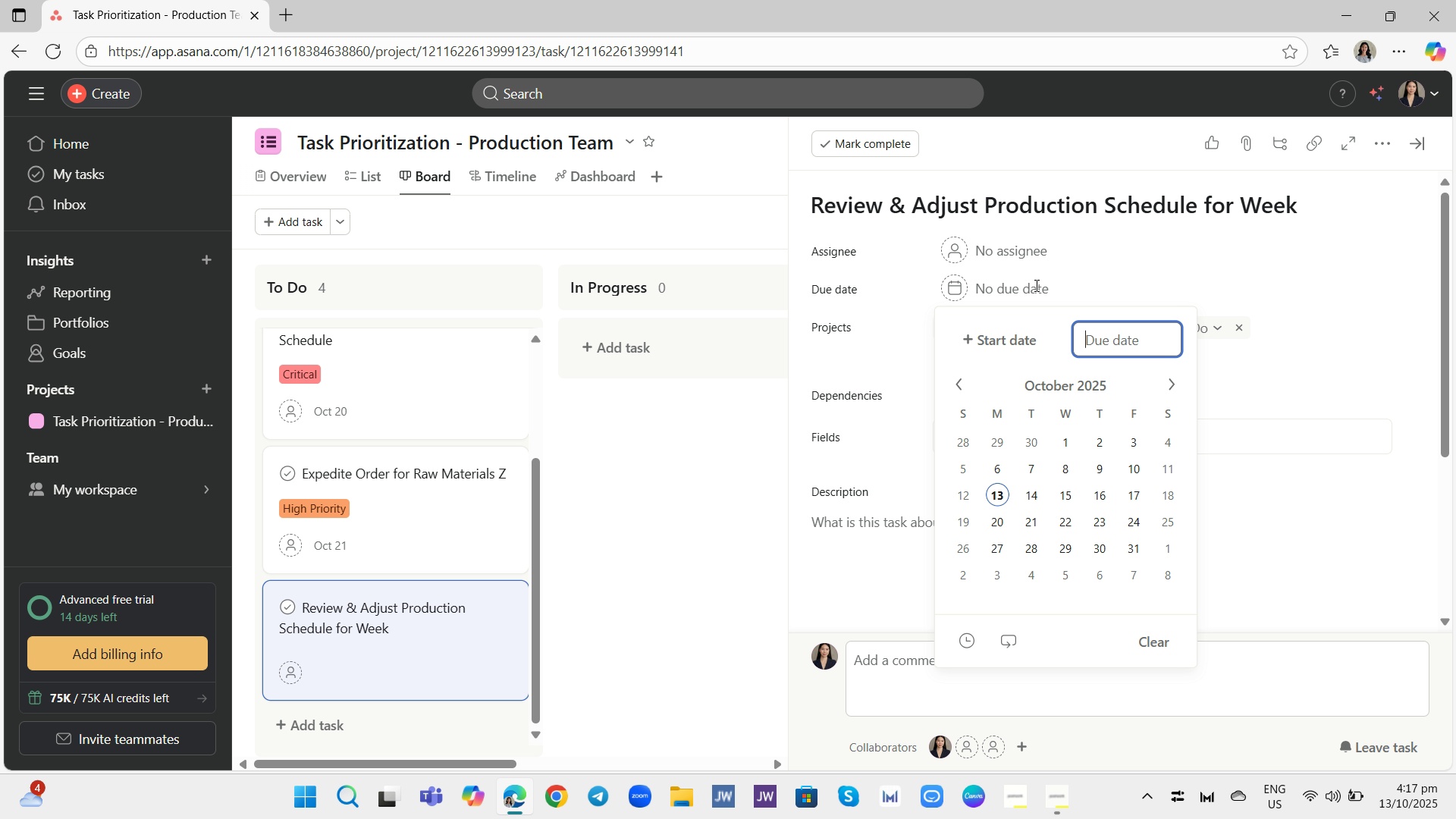 
left_click([1062, 524])
 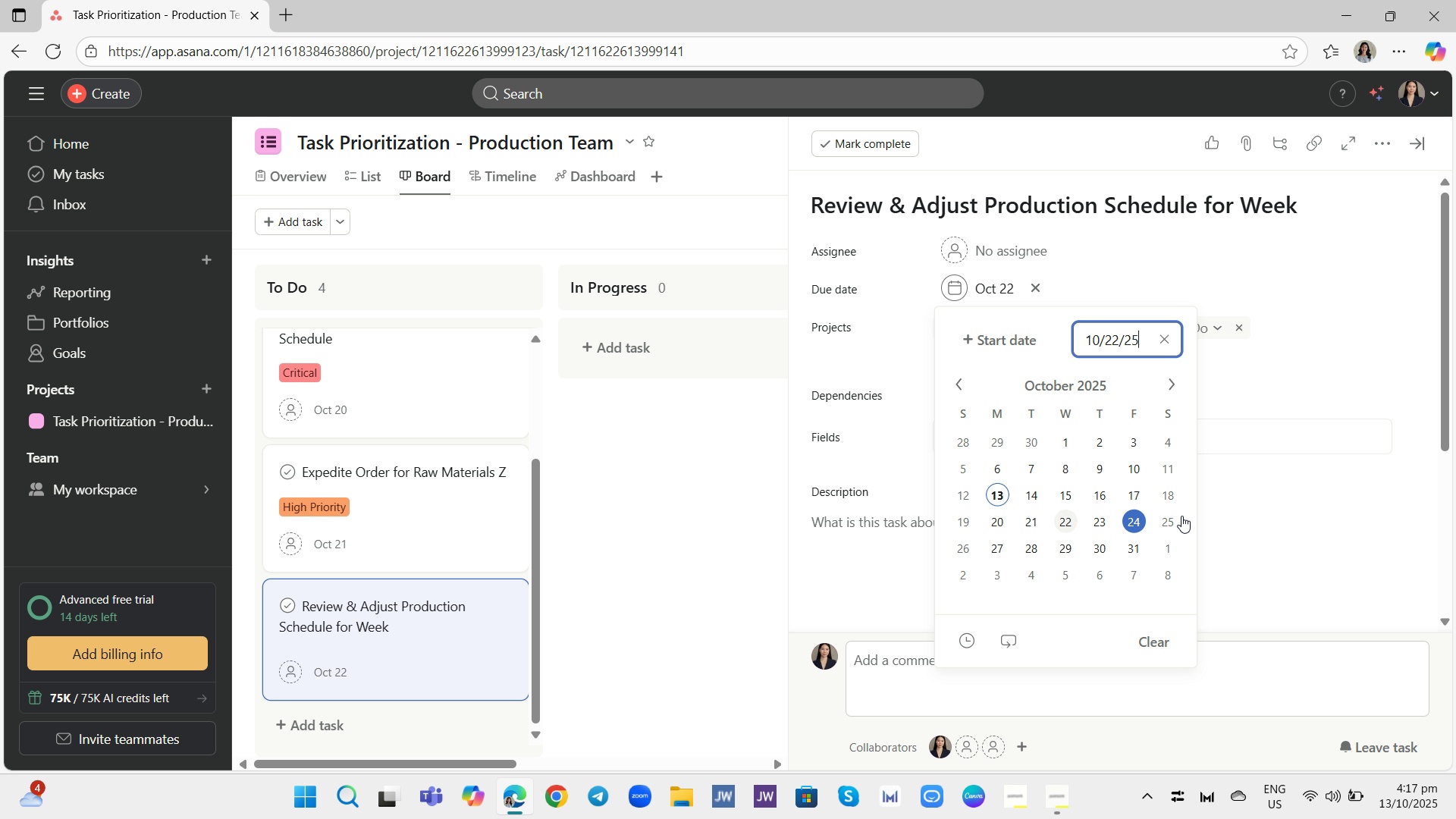 
left_click([1307, 520])
 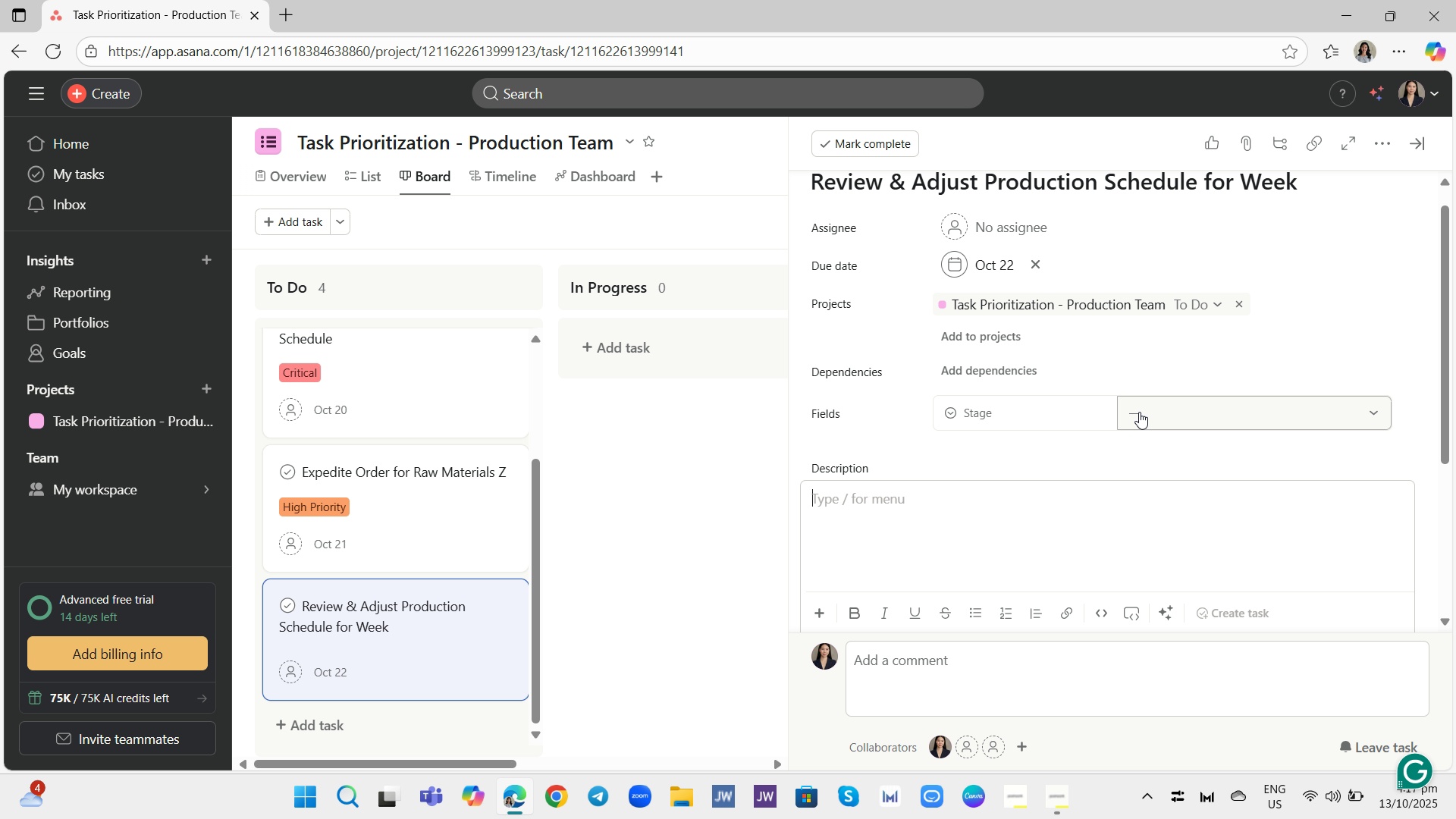 
left_click([1139, 412])
 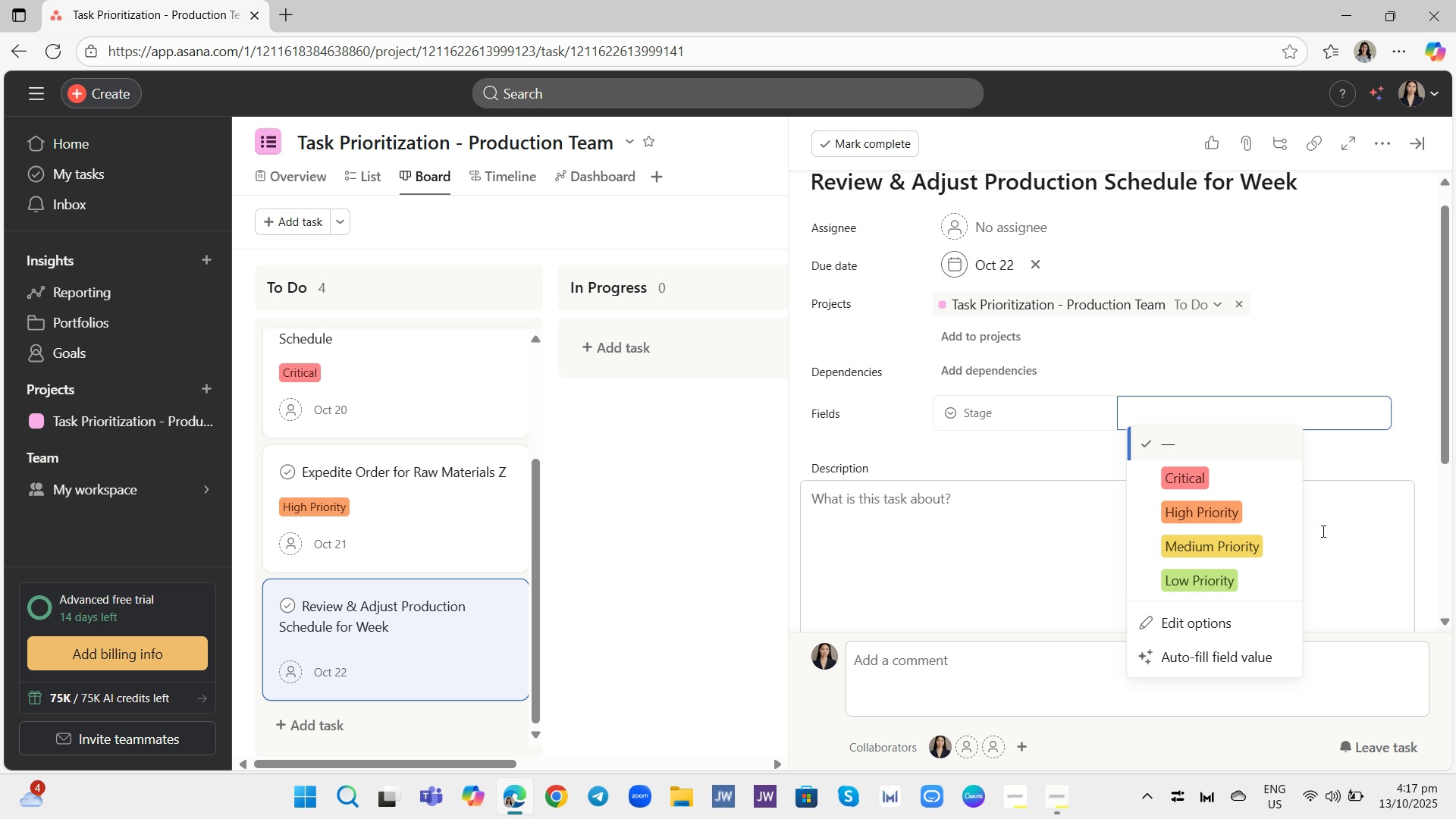 
left_click([1212, 501])
 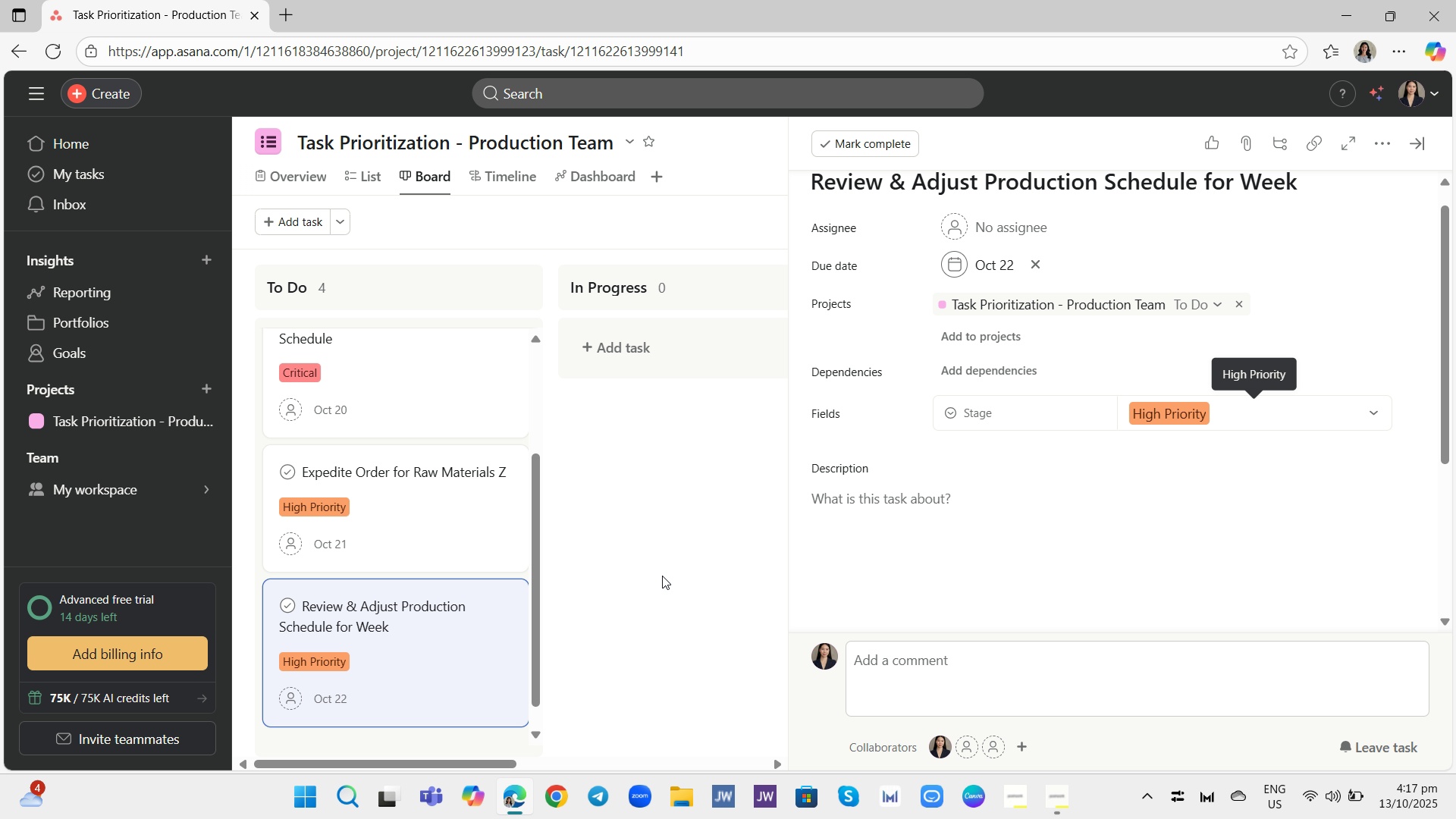 
left_click([662, 576])
 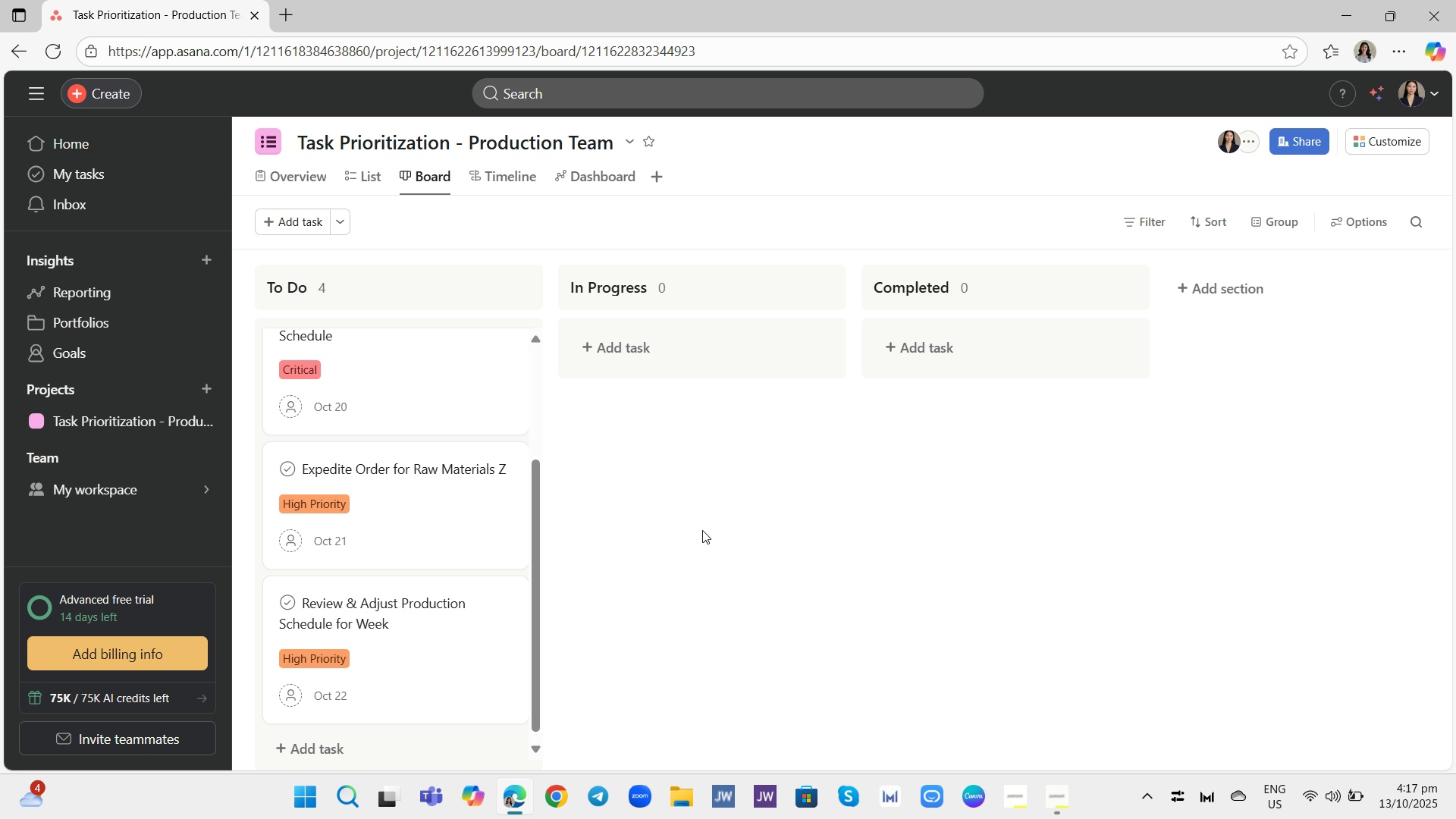 
scroll: coordinate [419, 512], scroll_direction: down, amount: 6.0
 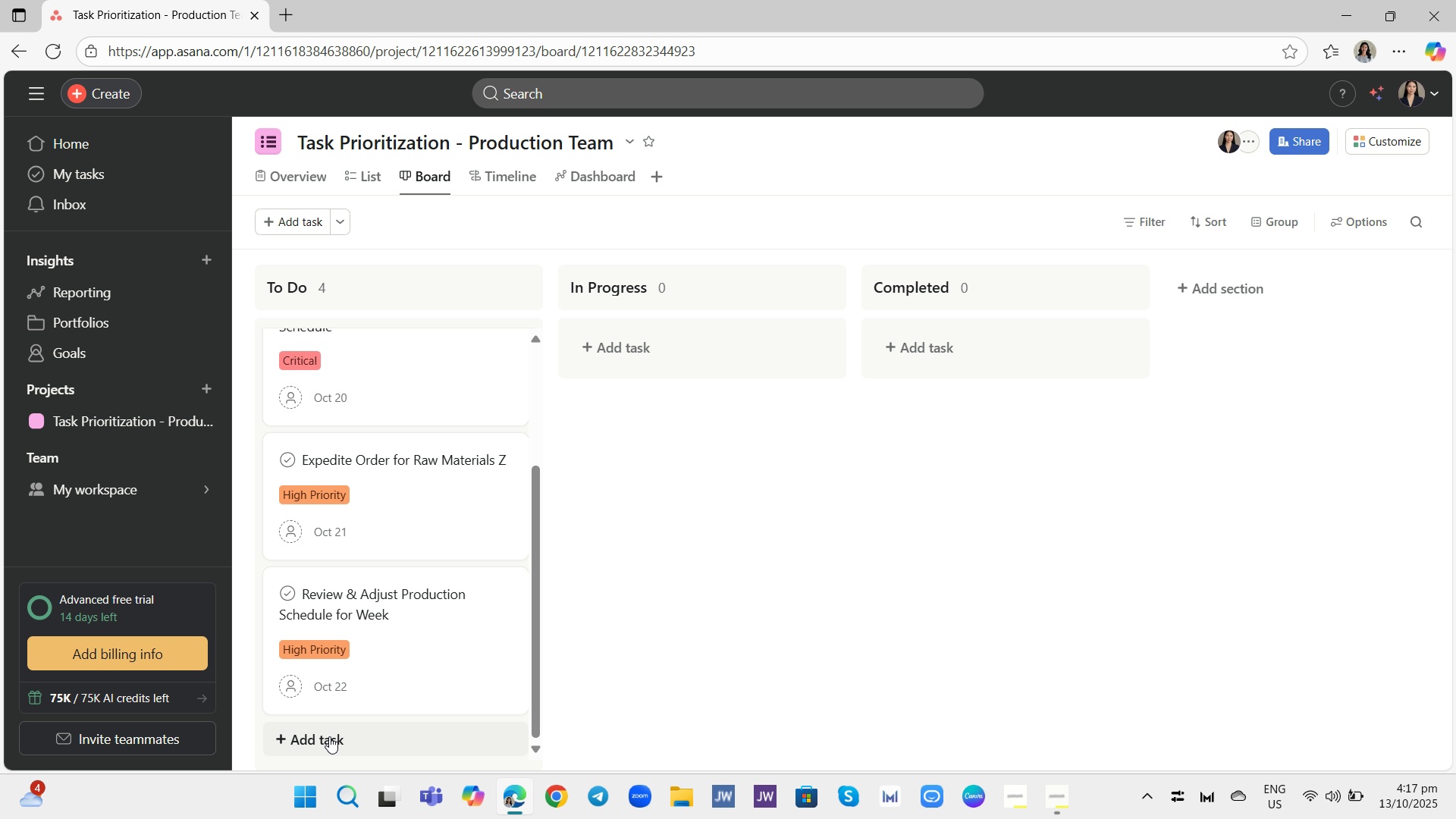 
left_click([329, 736])
 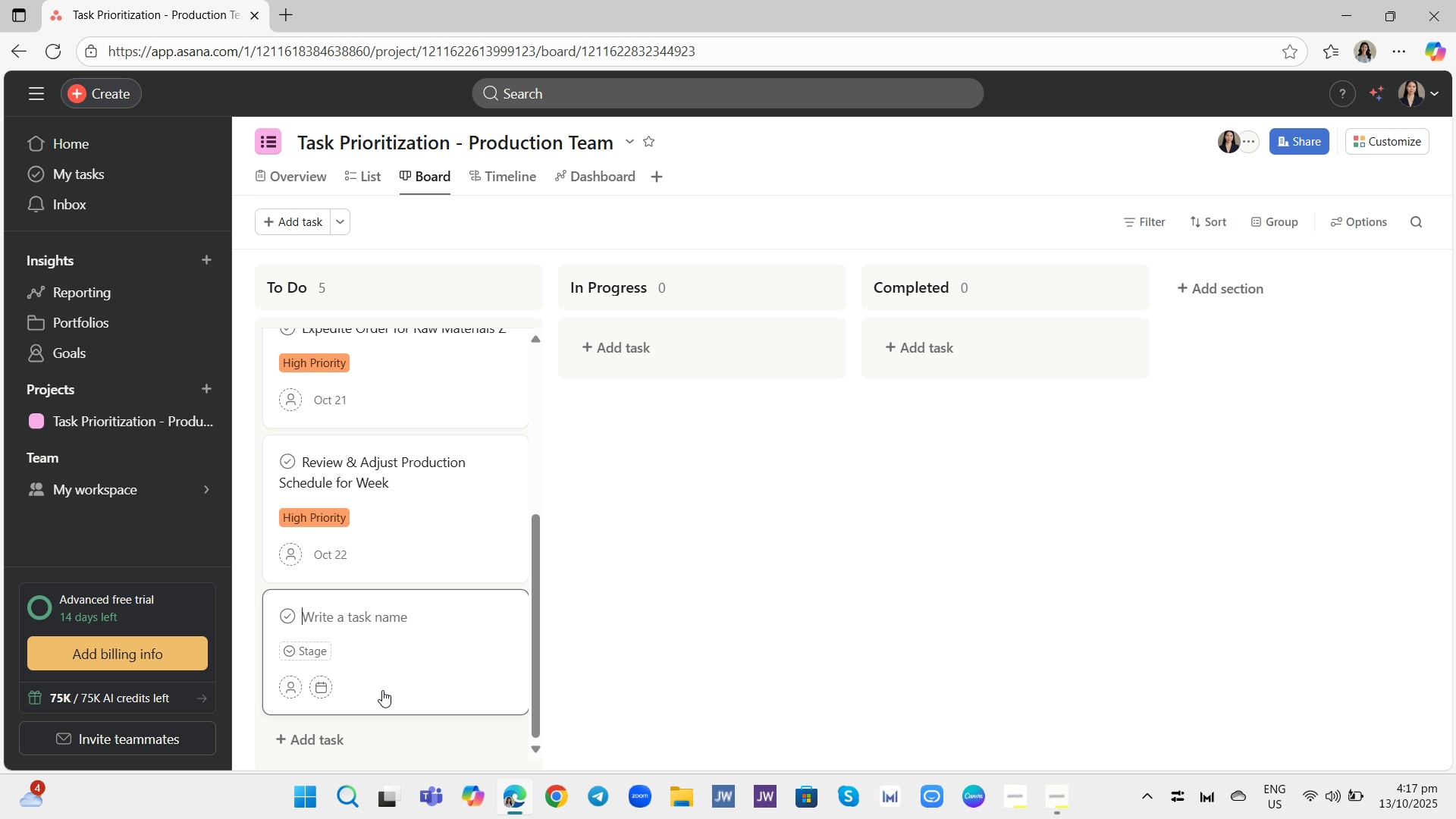 
wait(5.38)
 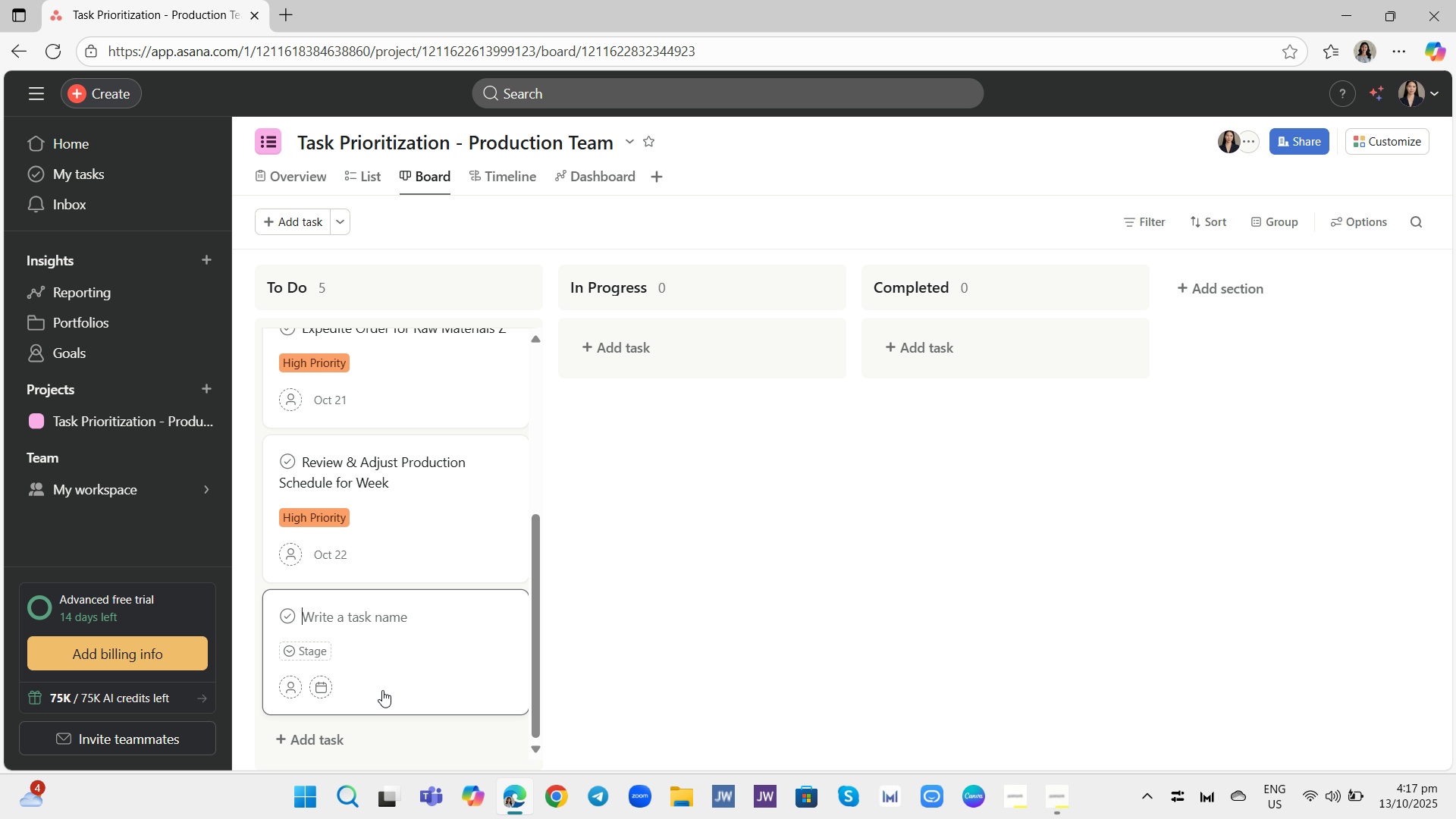 
type(Clean & Organise)
key(Backspace)
key(Backspace)
type(ze Tool Crib 3)
 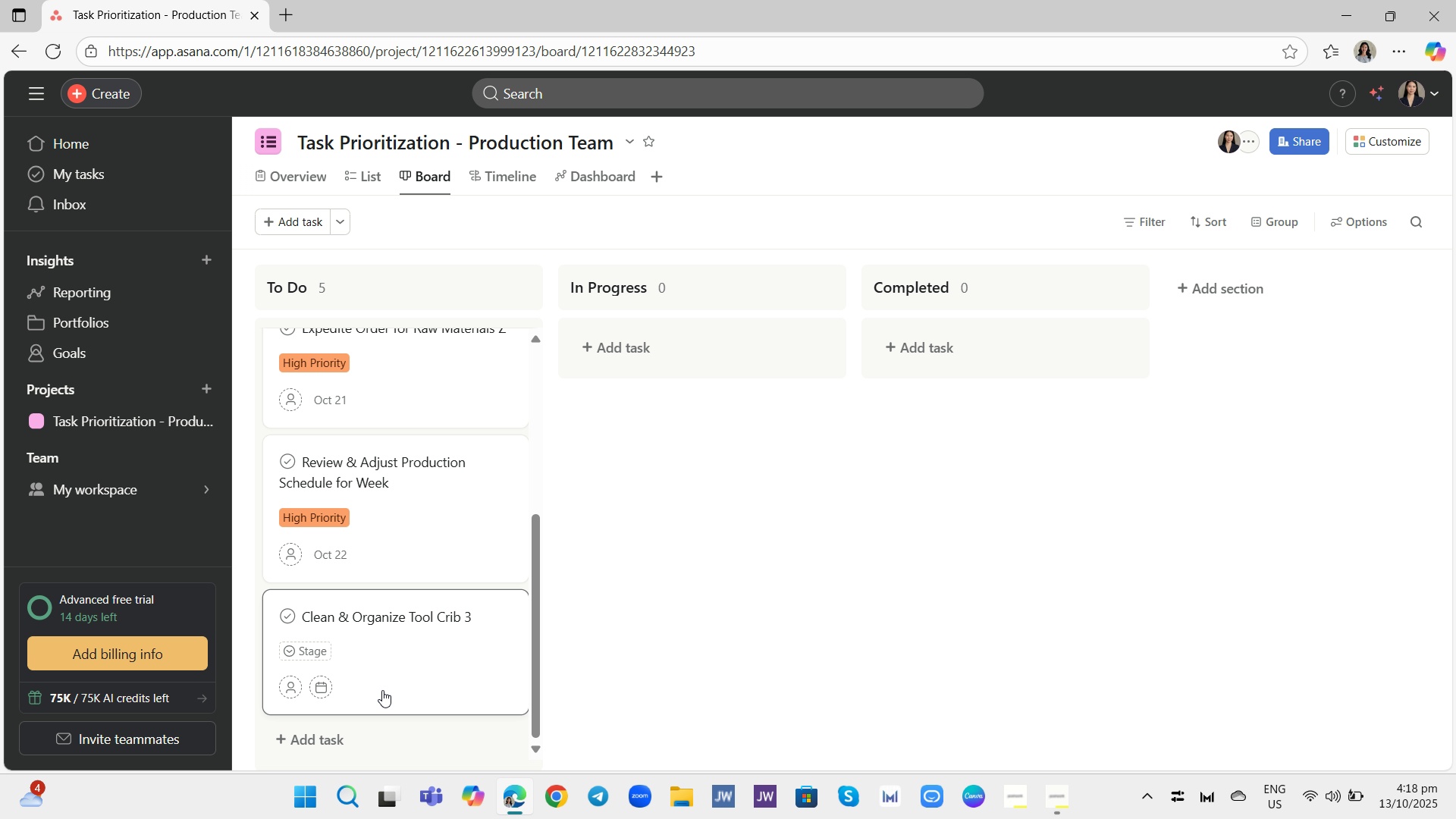 
left_click([420, 654])
 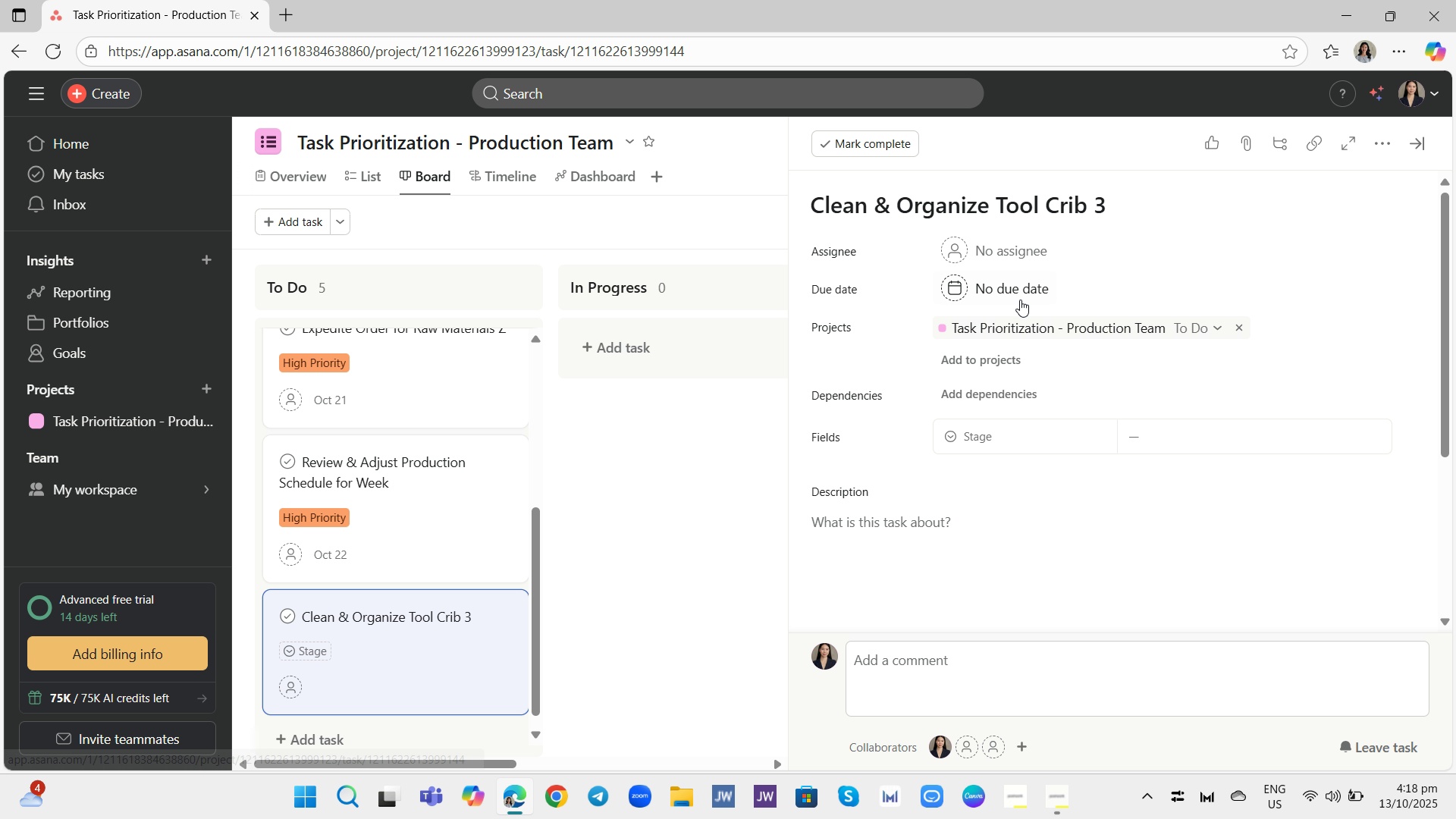 
left_click([1024, 287])
 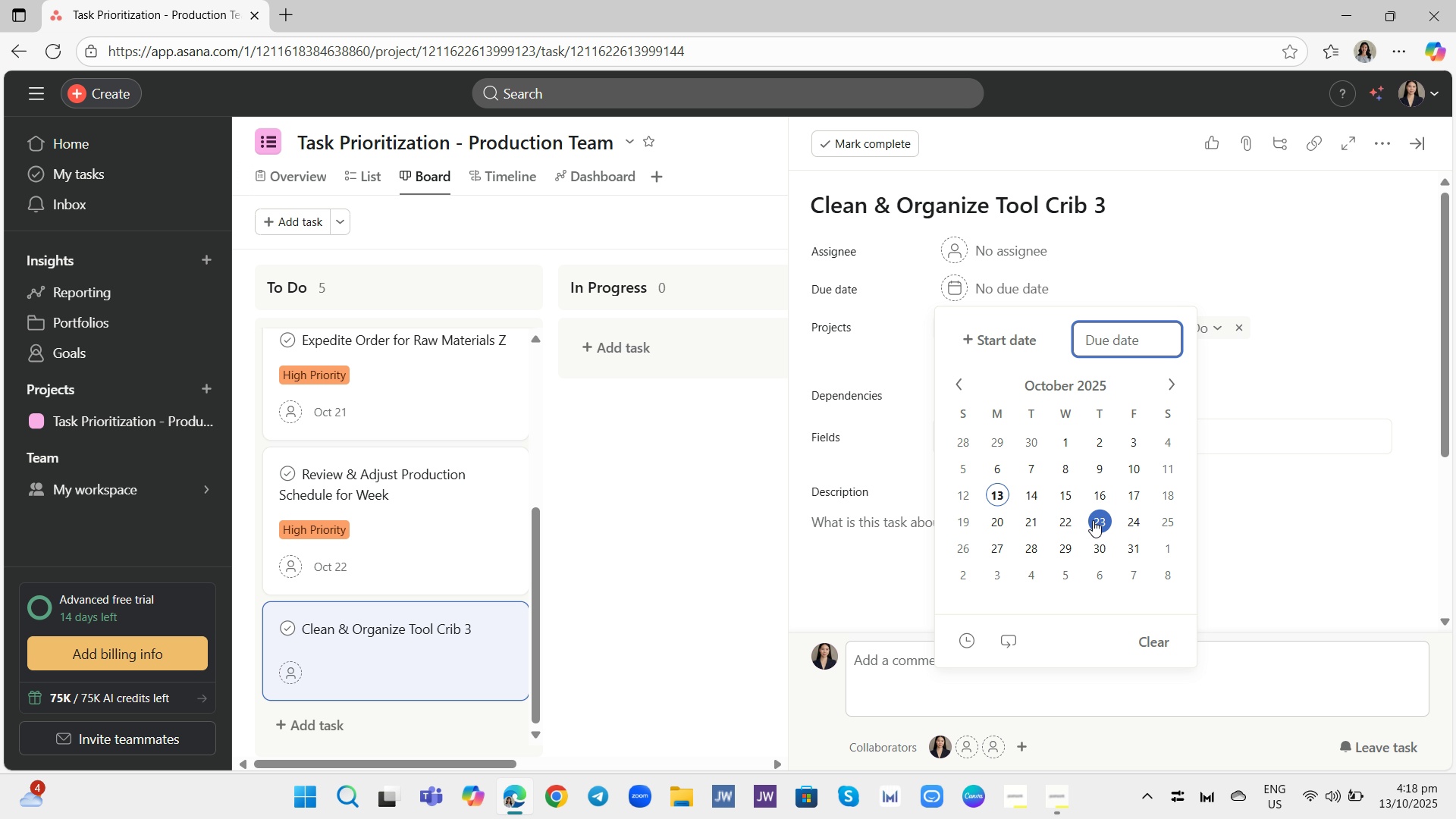 
left_click([1095, 521])
 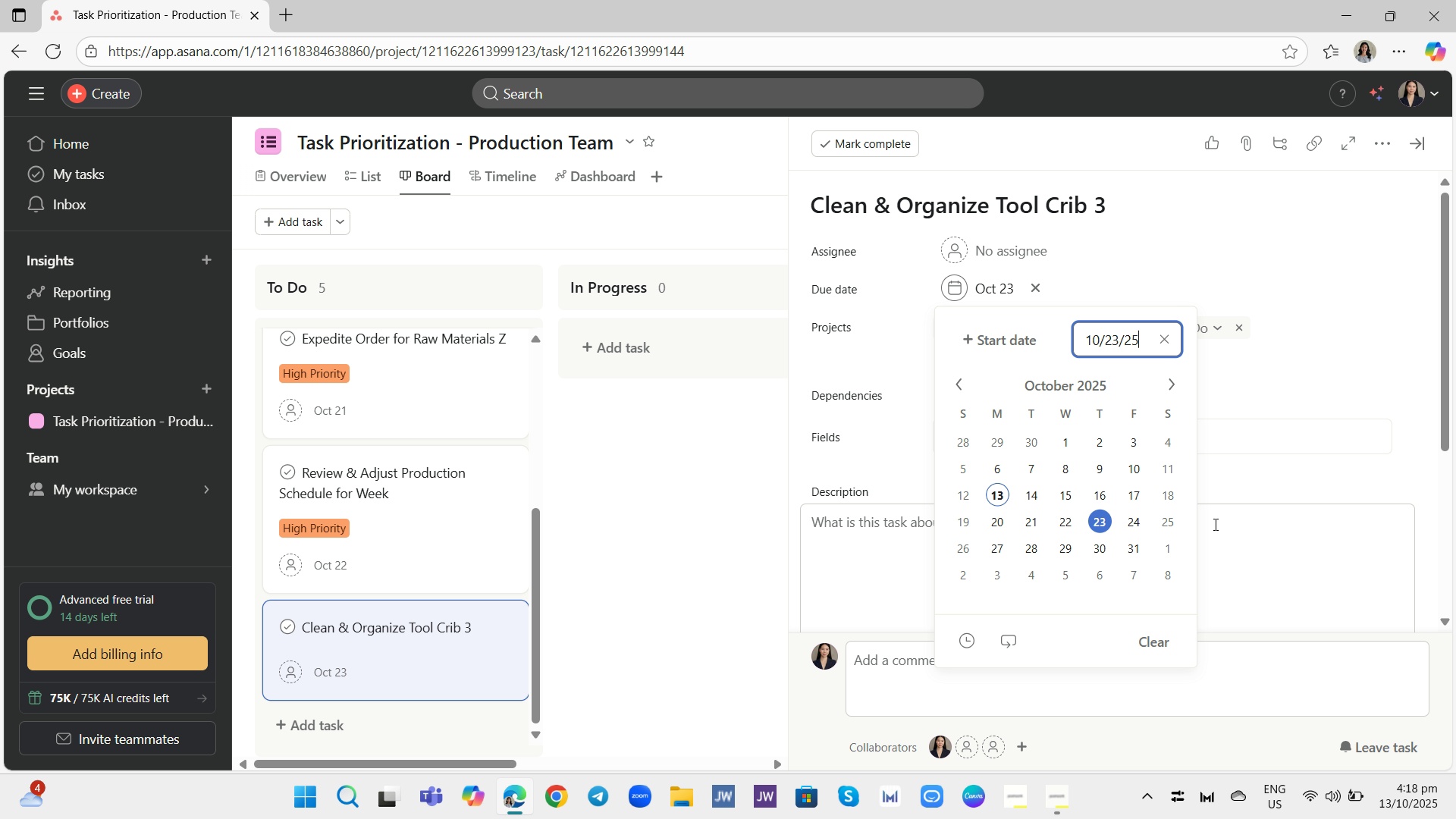 
left_click([1214, 524])
 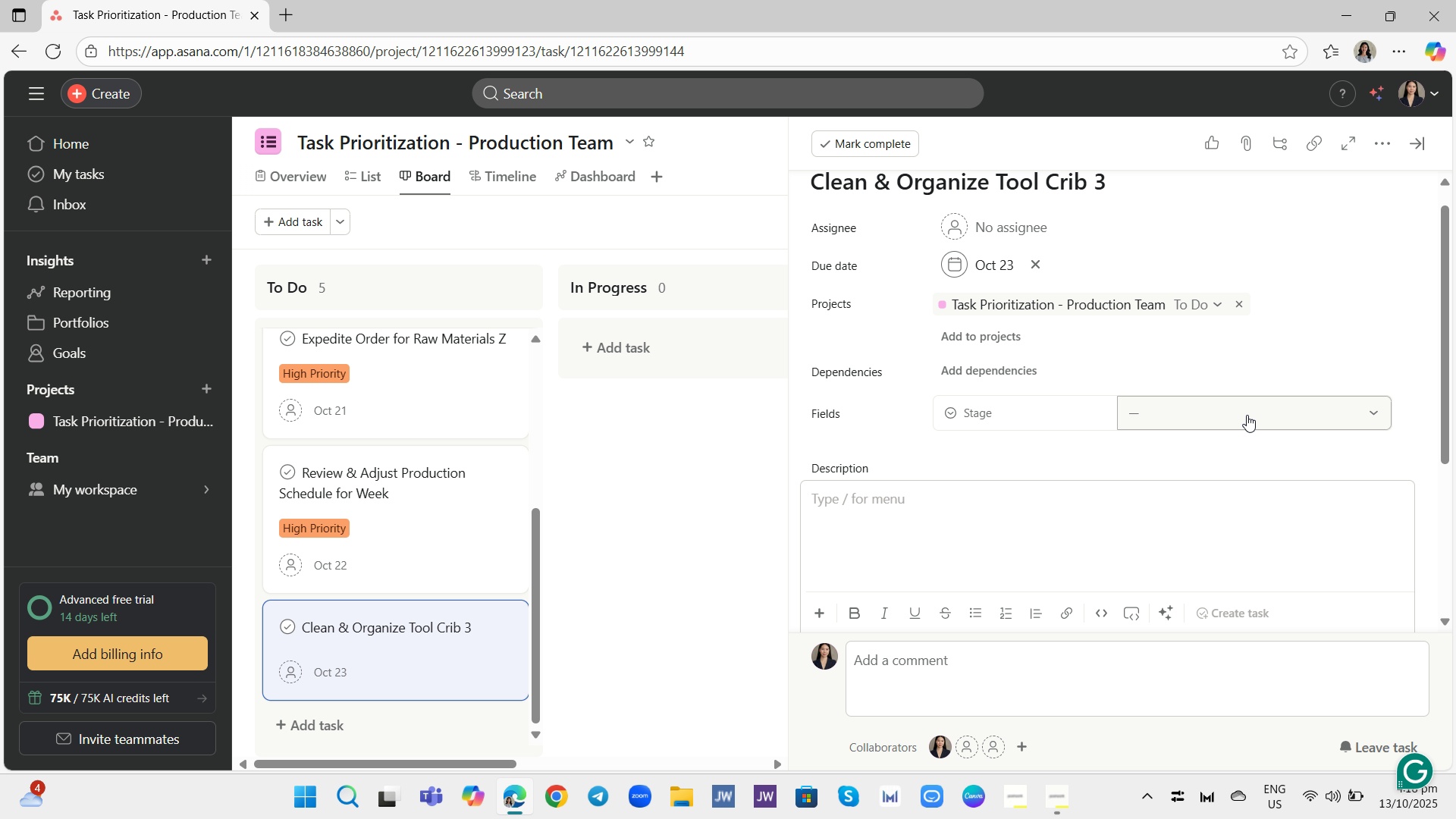 
left_click([1247, 415])
 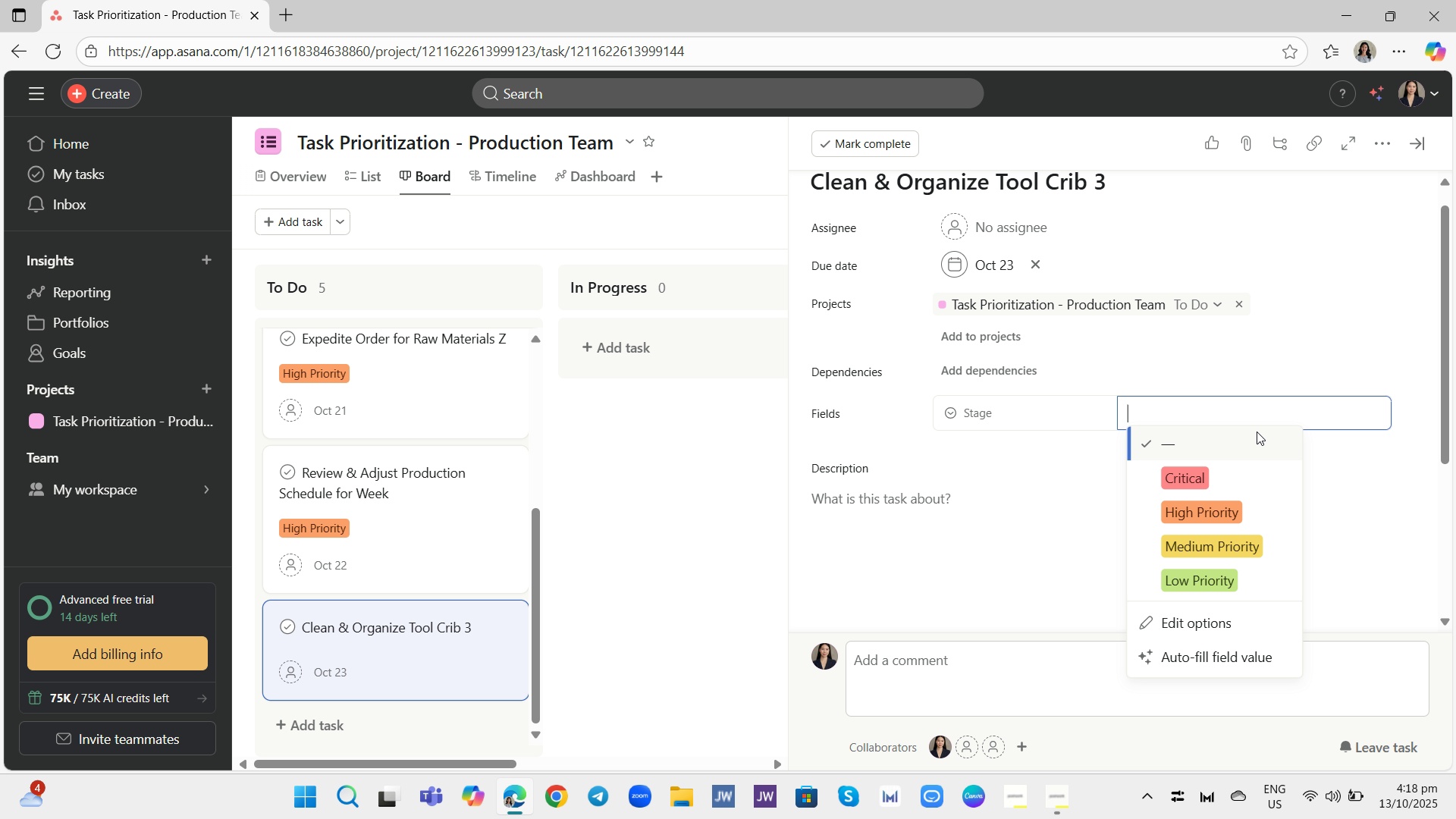 
left_click([1254, 538])
 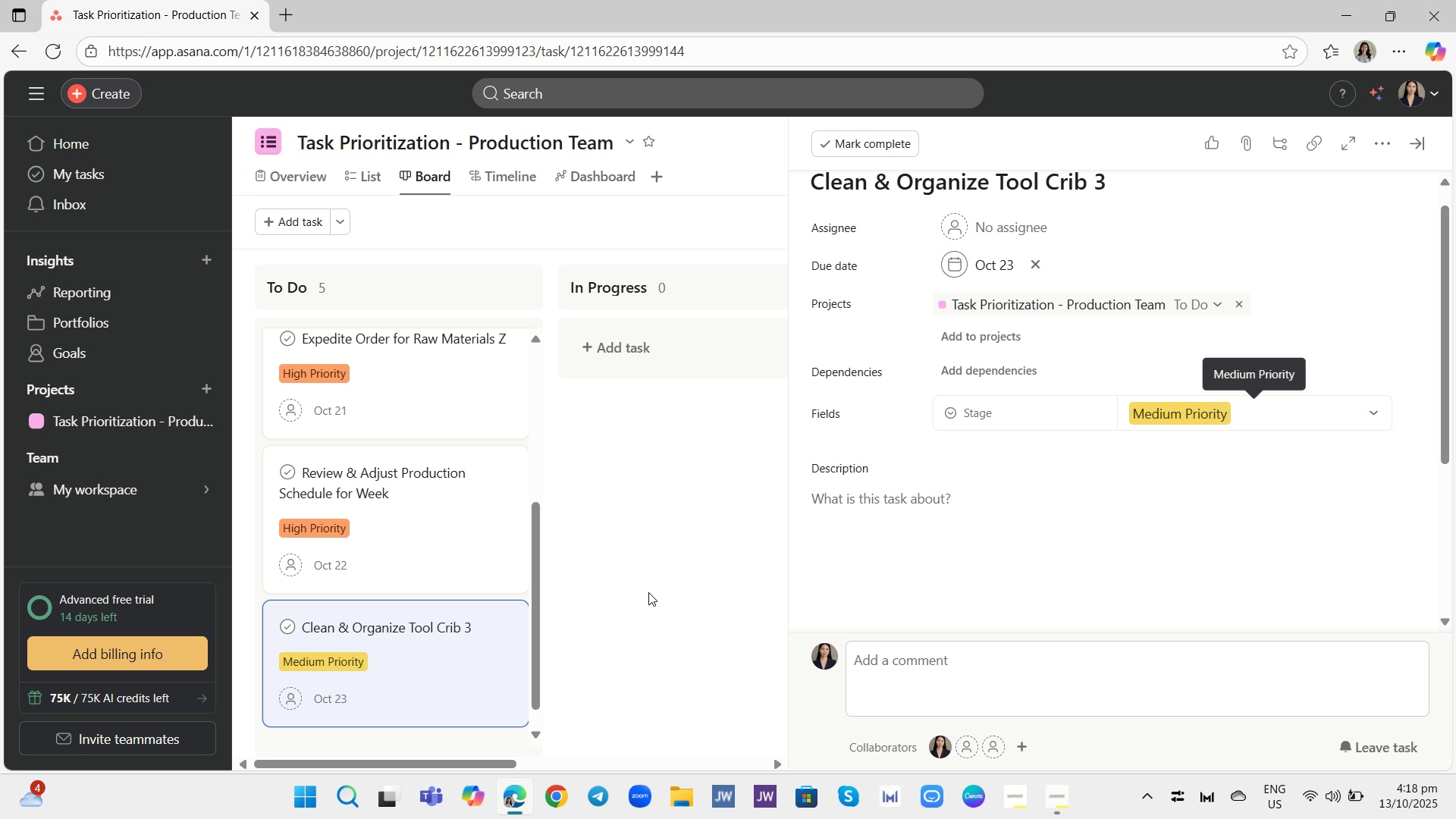 
scroll: coordinate [712, 539], scroll_direction: down, amount: 5.0
 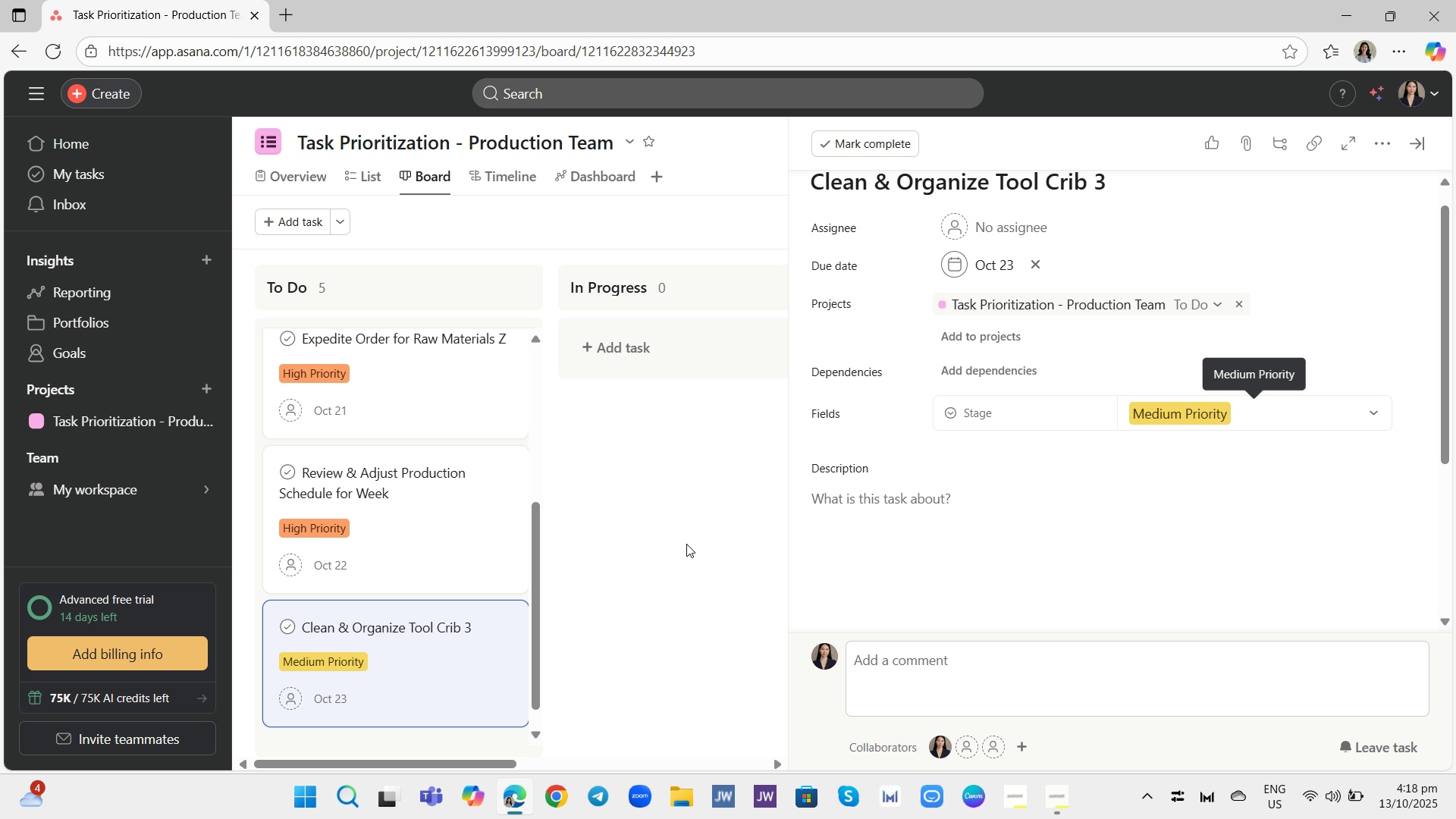 
left_click([686, 544])
 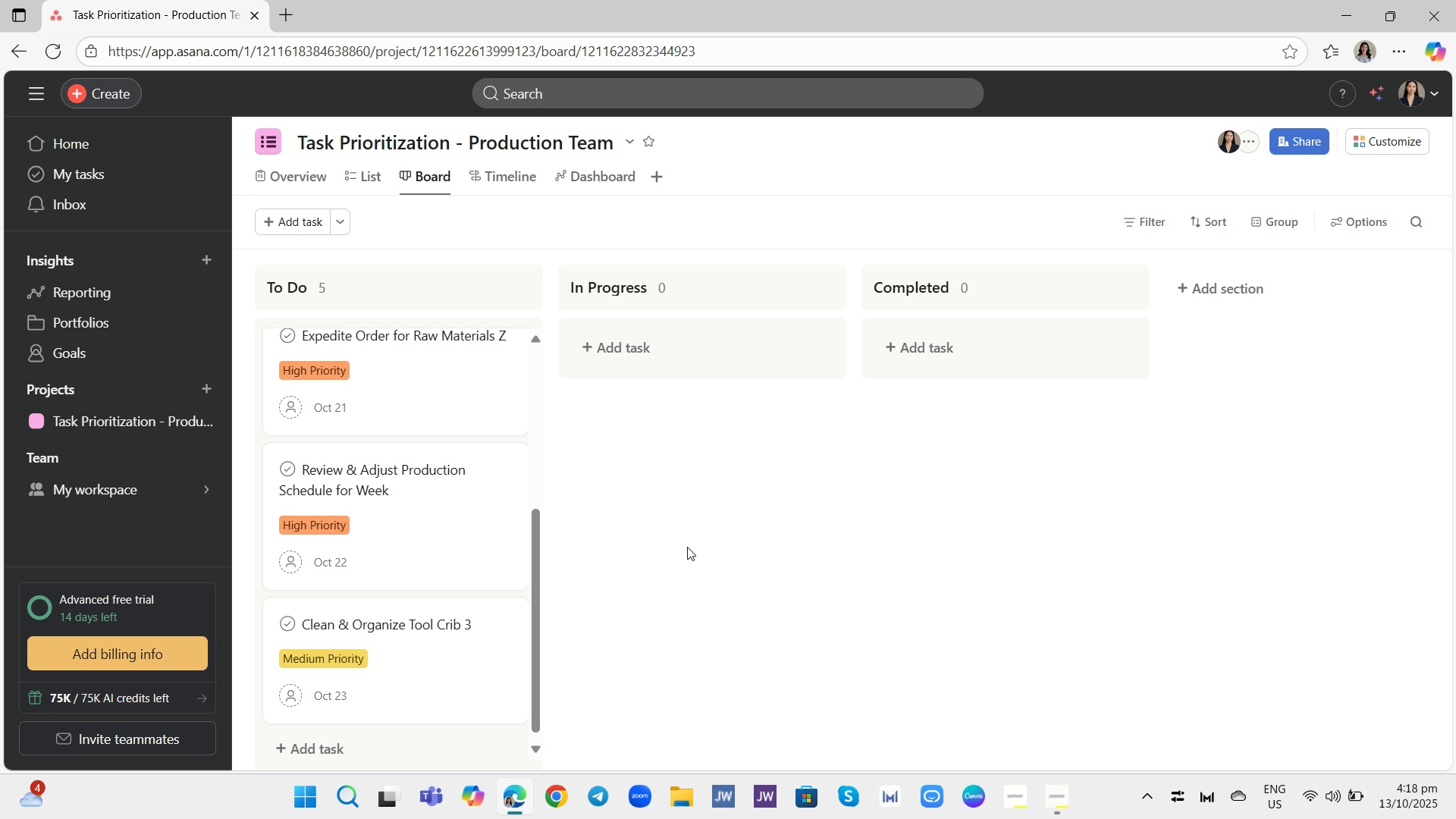 
scroll: coordinate [680, 583], scroll_direction: down, amount: 2.0
 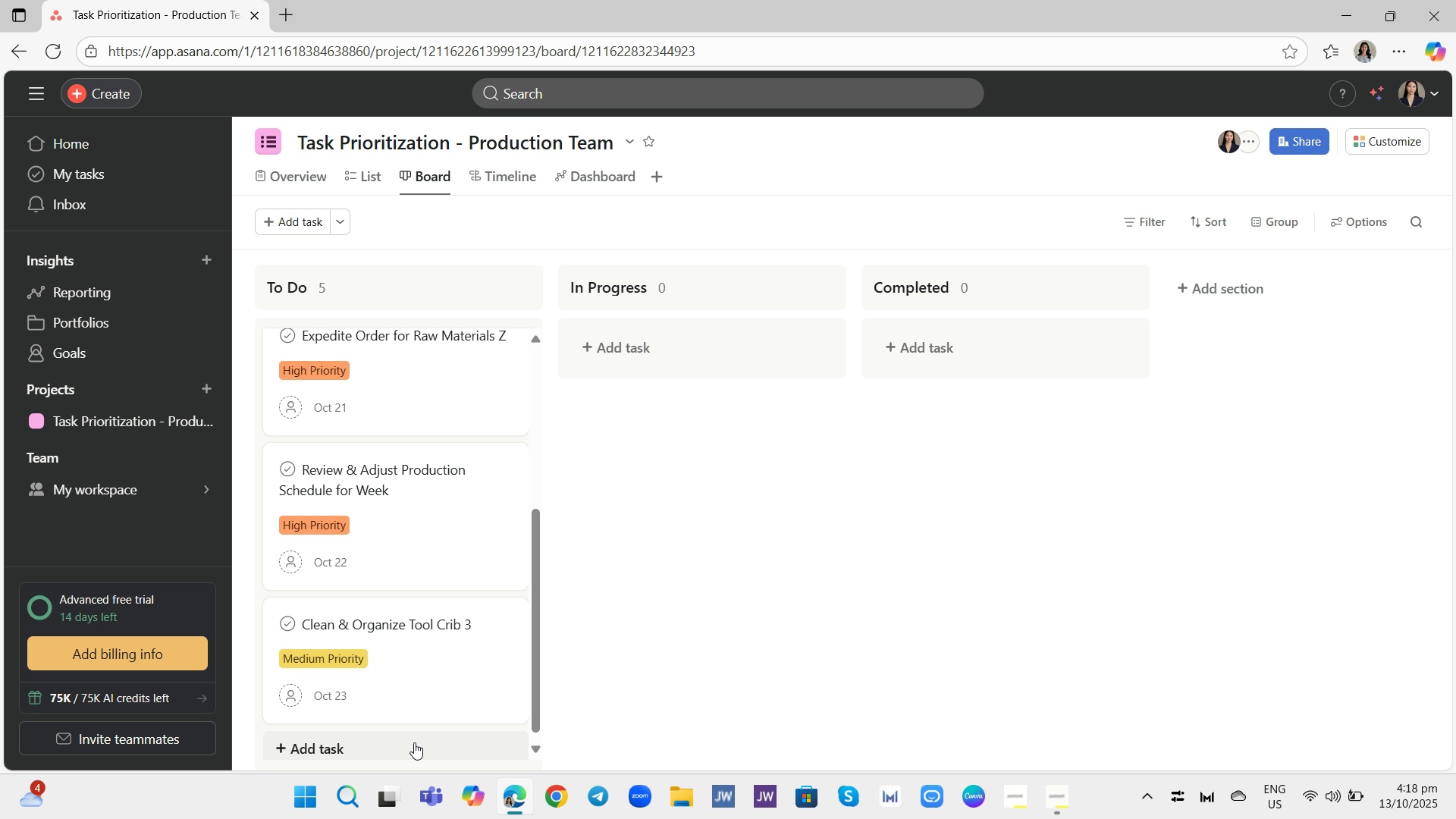 
left_click([414, 742])
 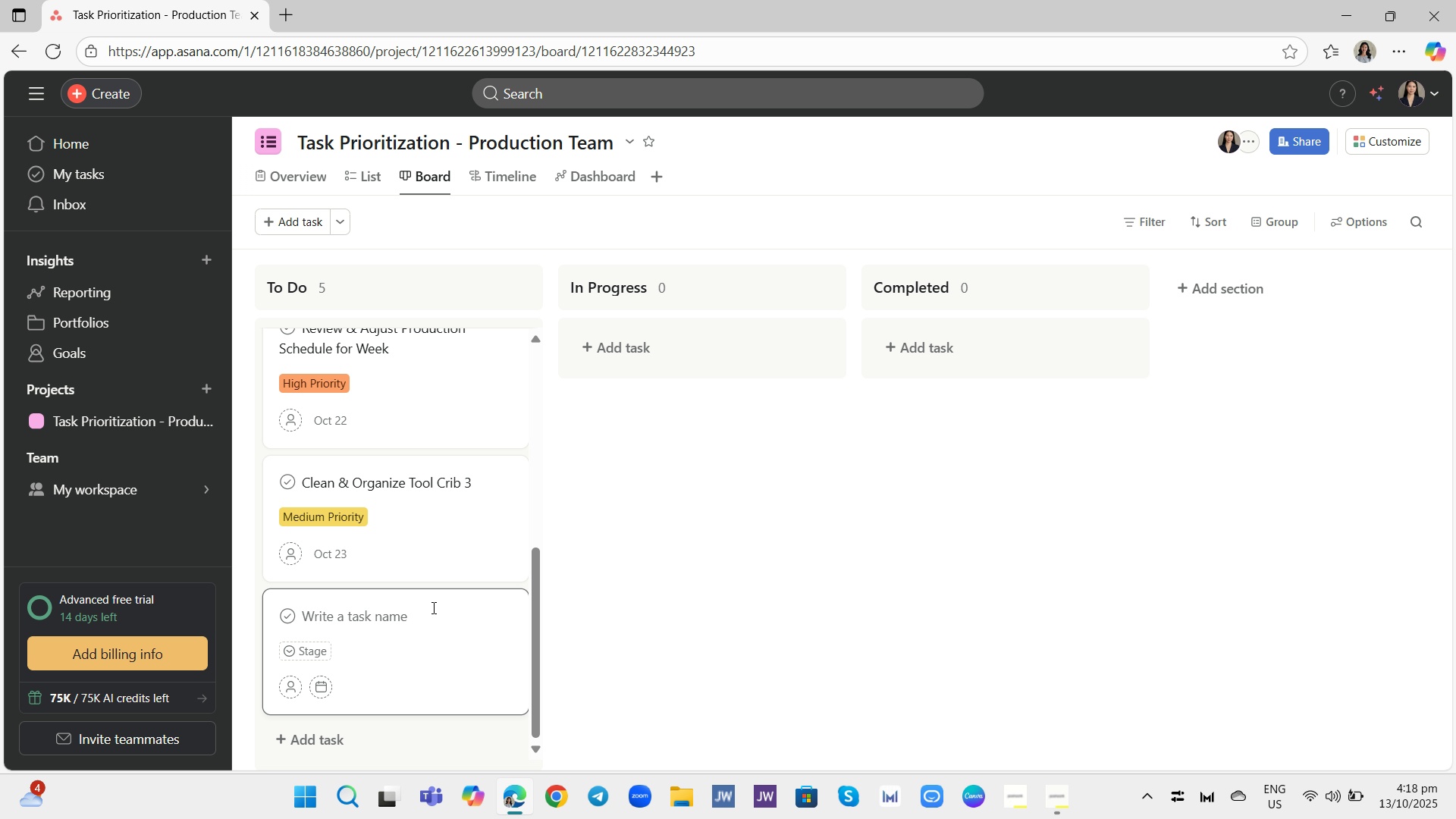 
scroll: coordinate [419, 612], scroll_direction: down, amount: 1.0
 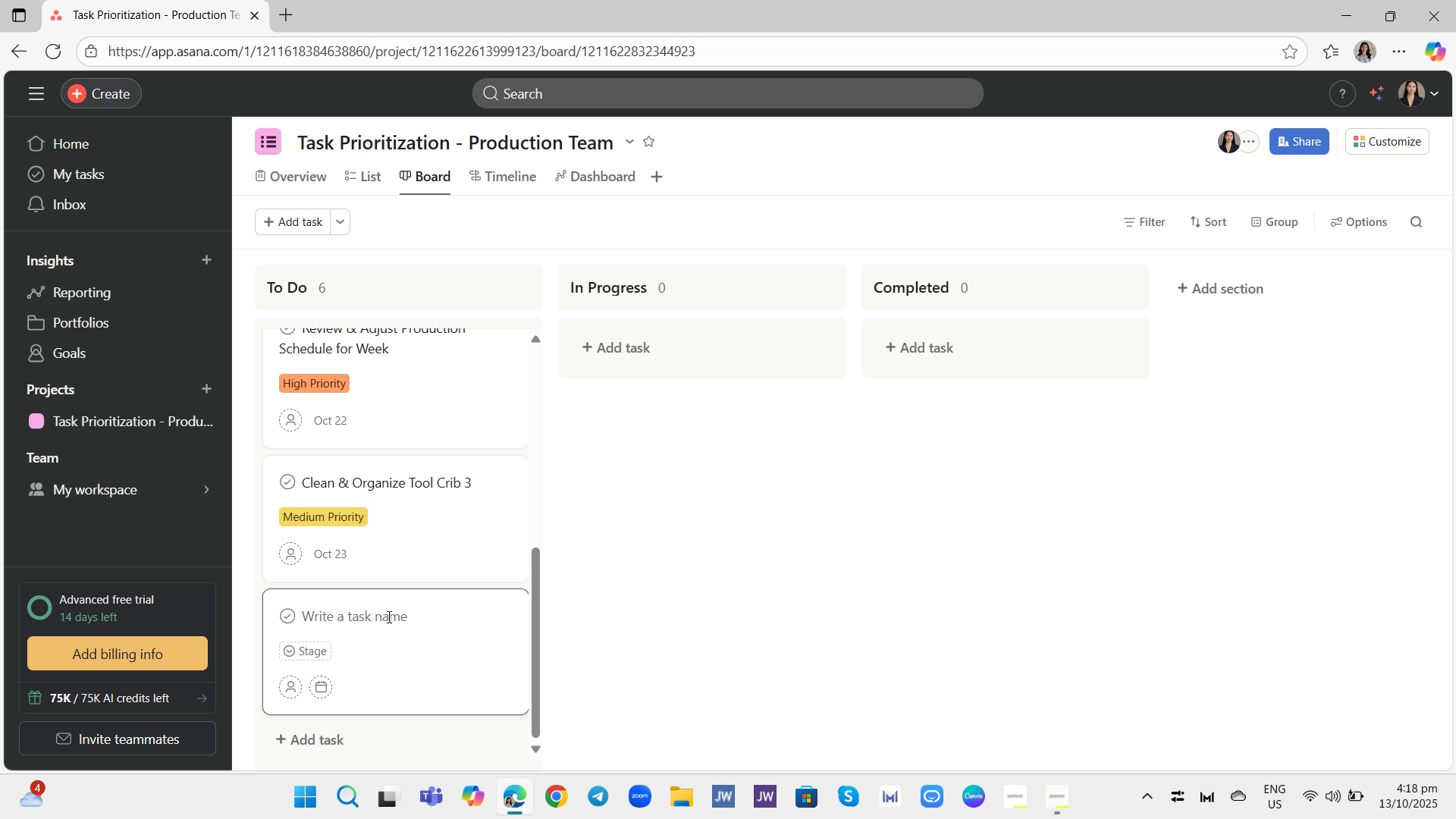 
left_click([388, 617])
 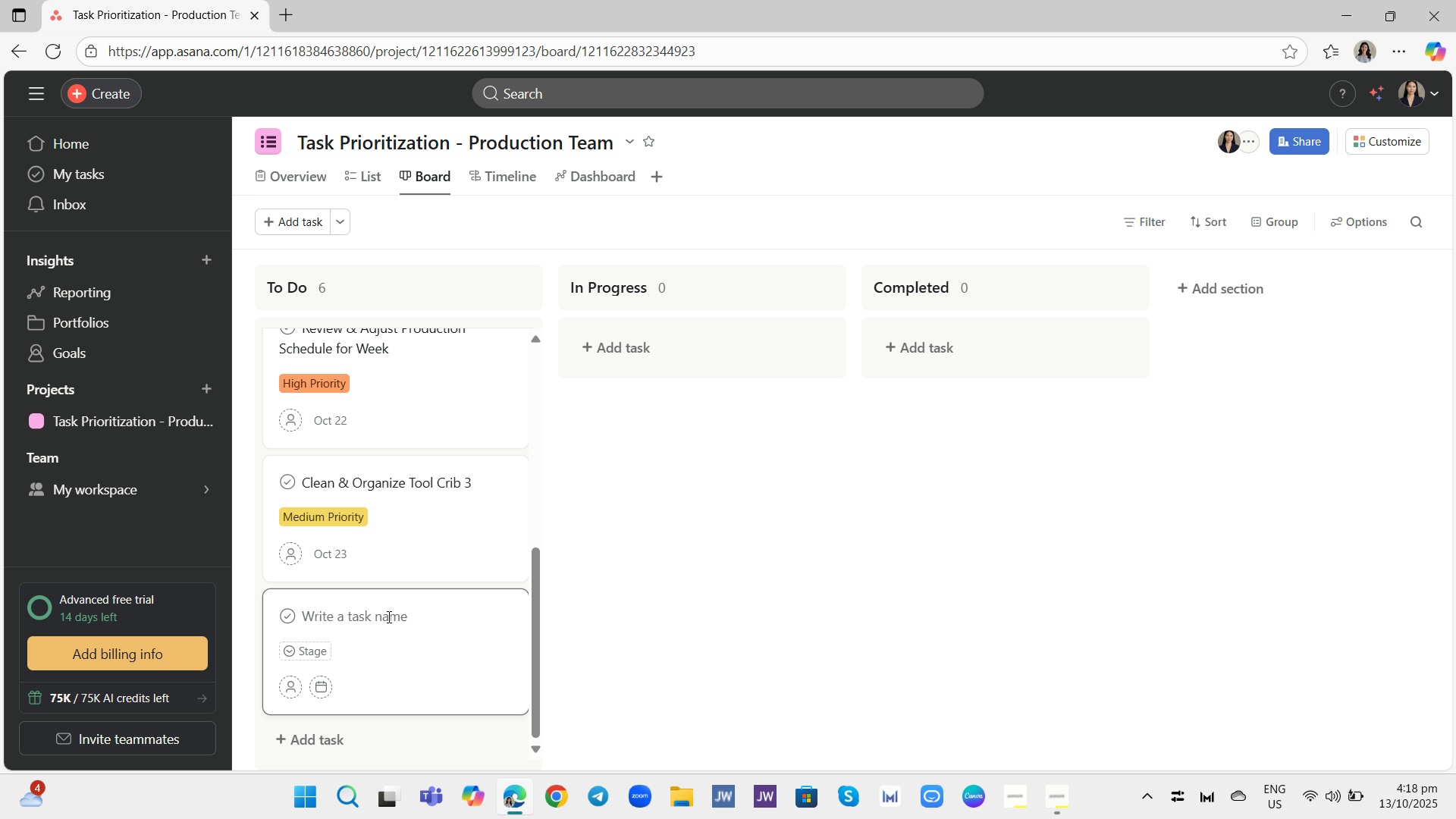 
type(Updtae )
key(Backspace)
key(Backspace)
key(Backspace)
type(e Machine A)
key(Backspace)
type(Maintenance Log)
 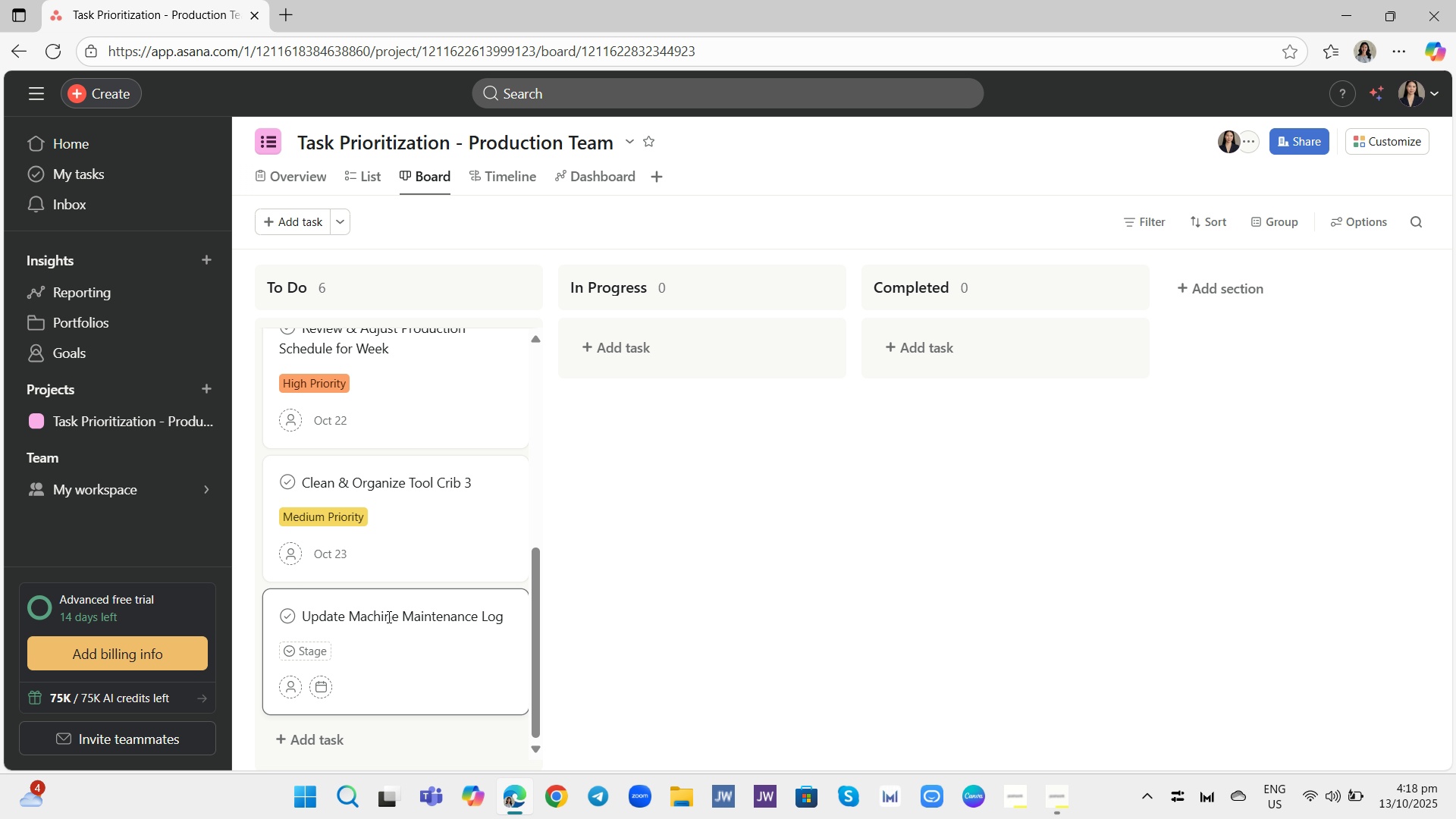 
left_click([454, 635])
 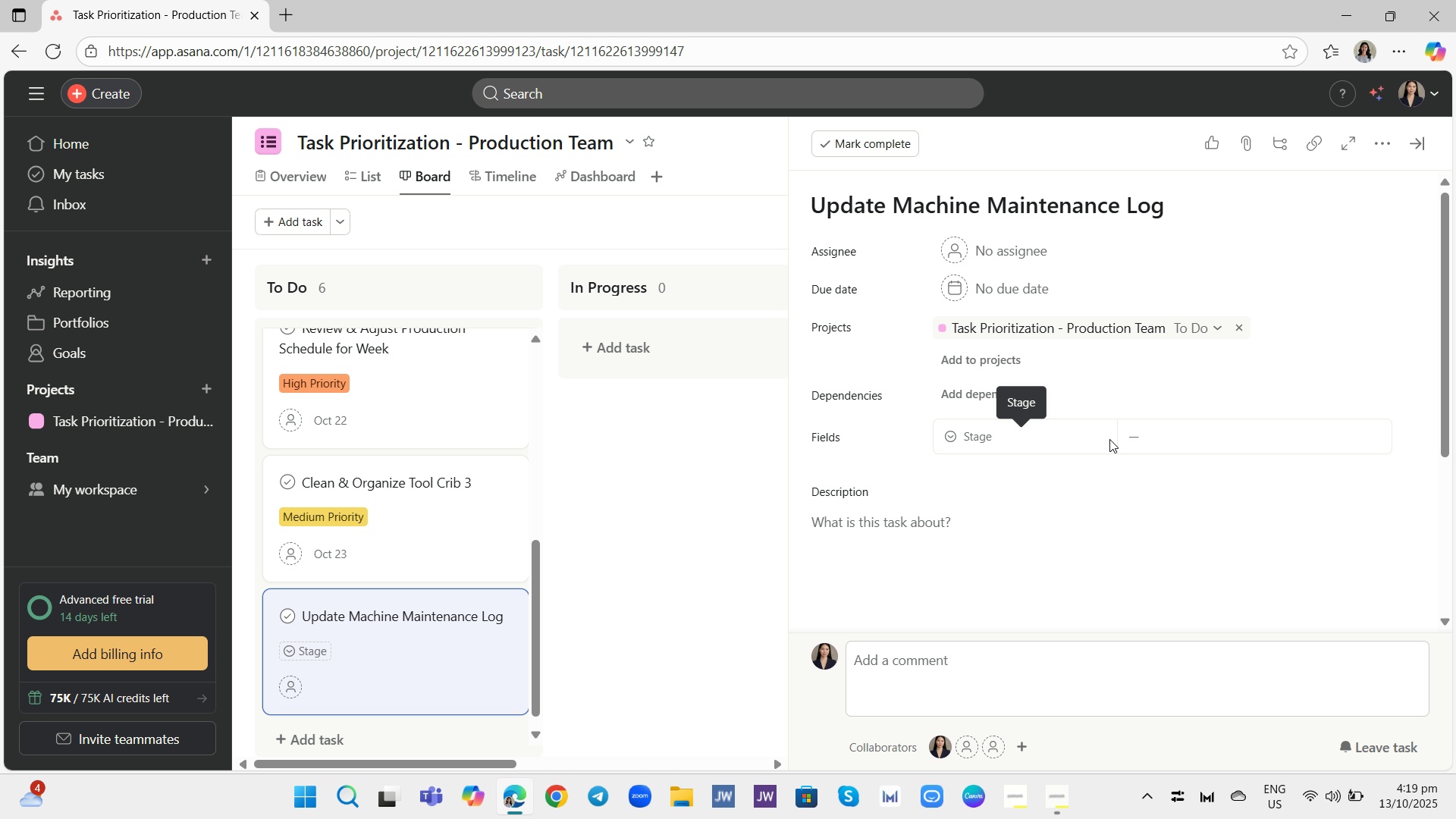 
left_click([1025, 284])
 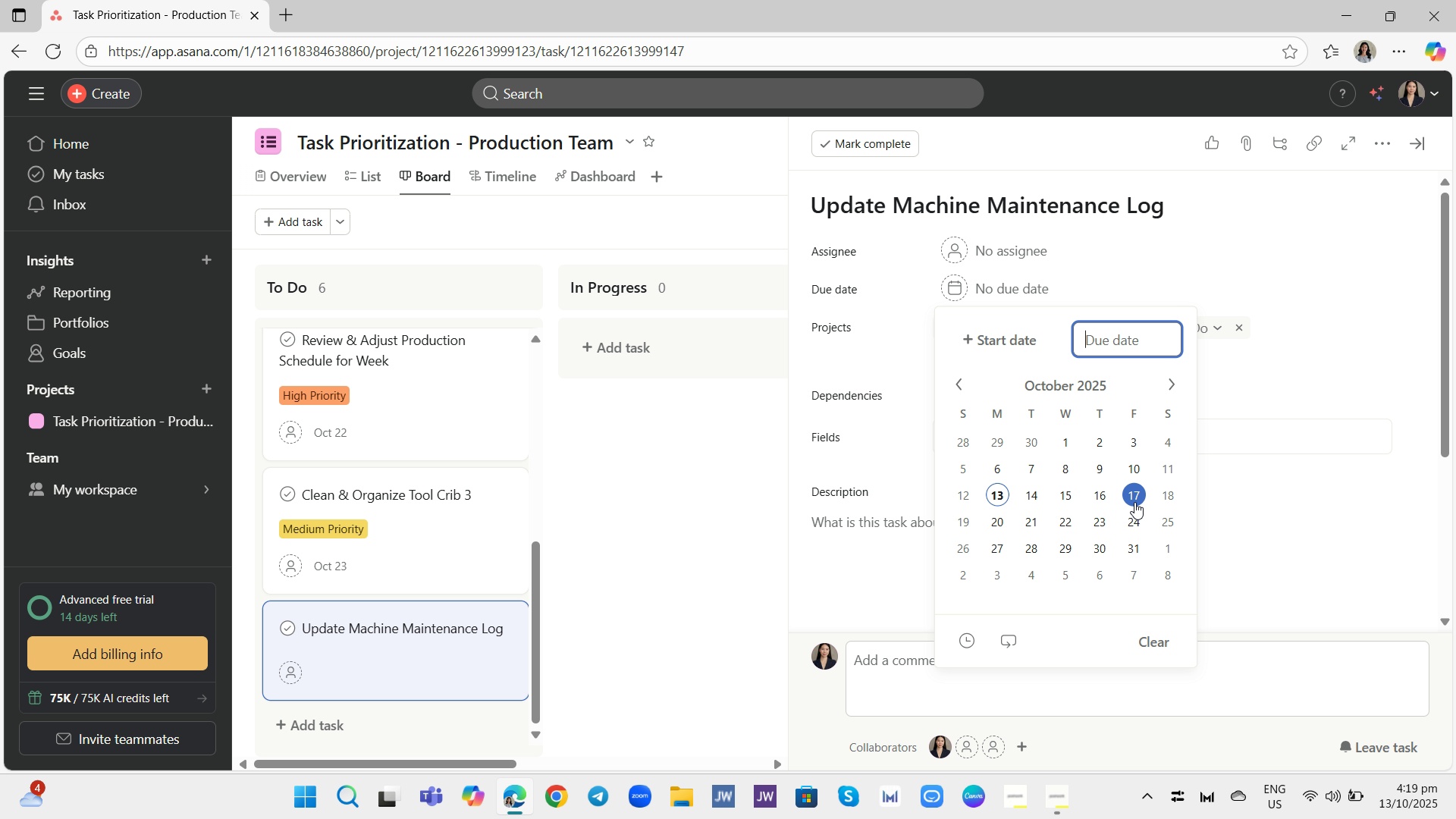 
left_click([1136, 524])
 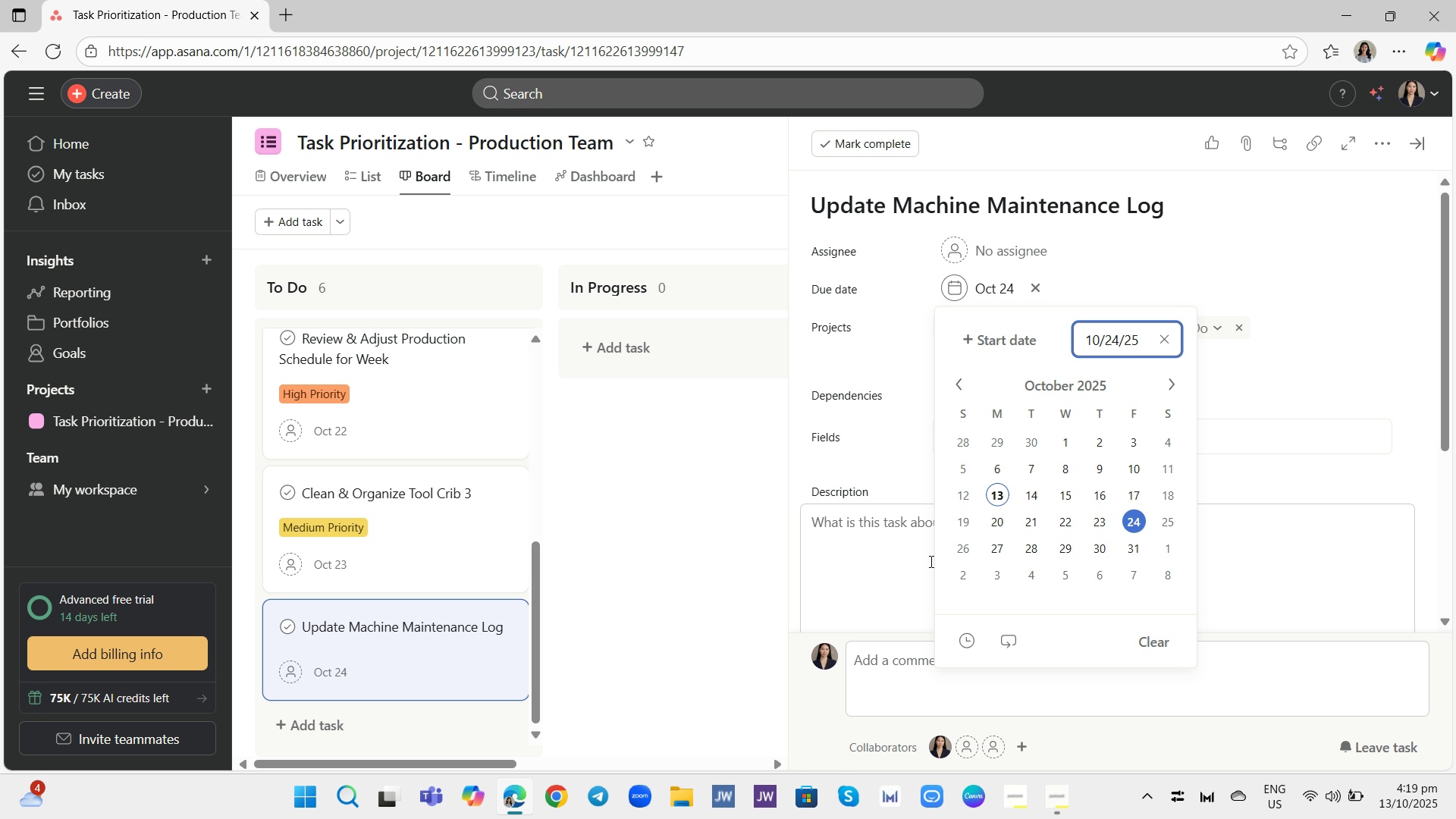 
left_click([1367, 438])
 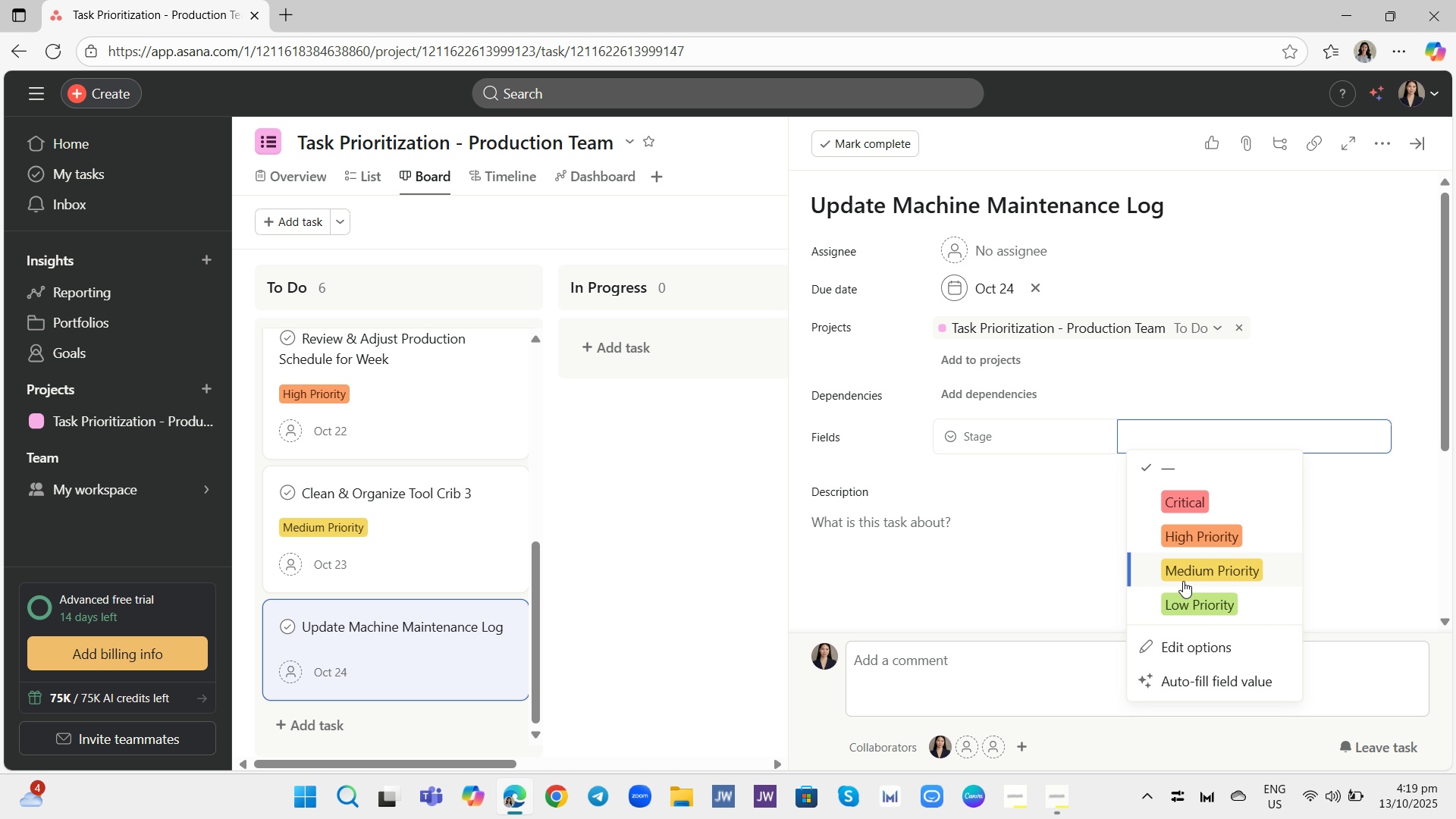 
wait(5.2)
 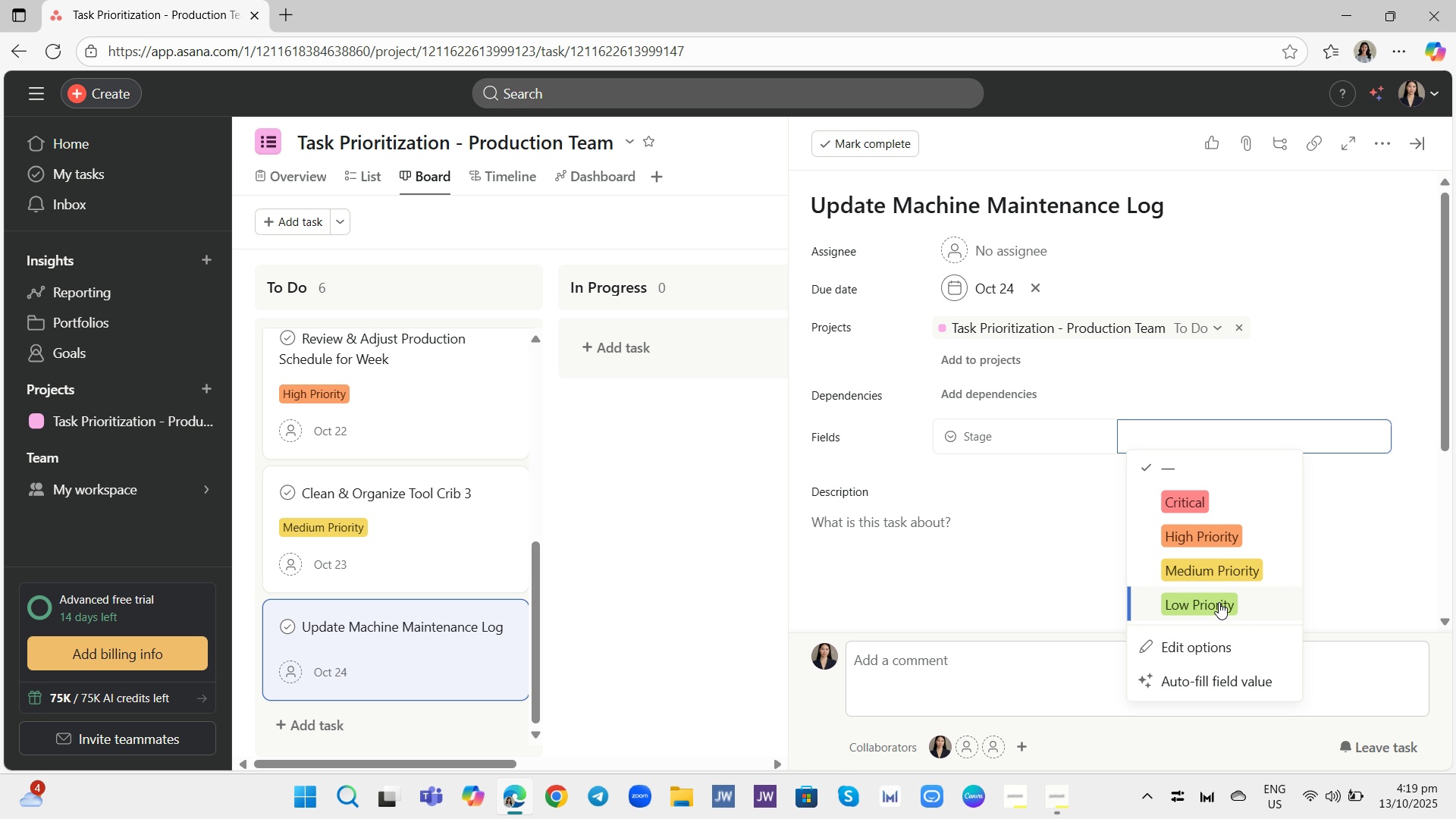 
left_click([1221, 597])
 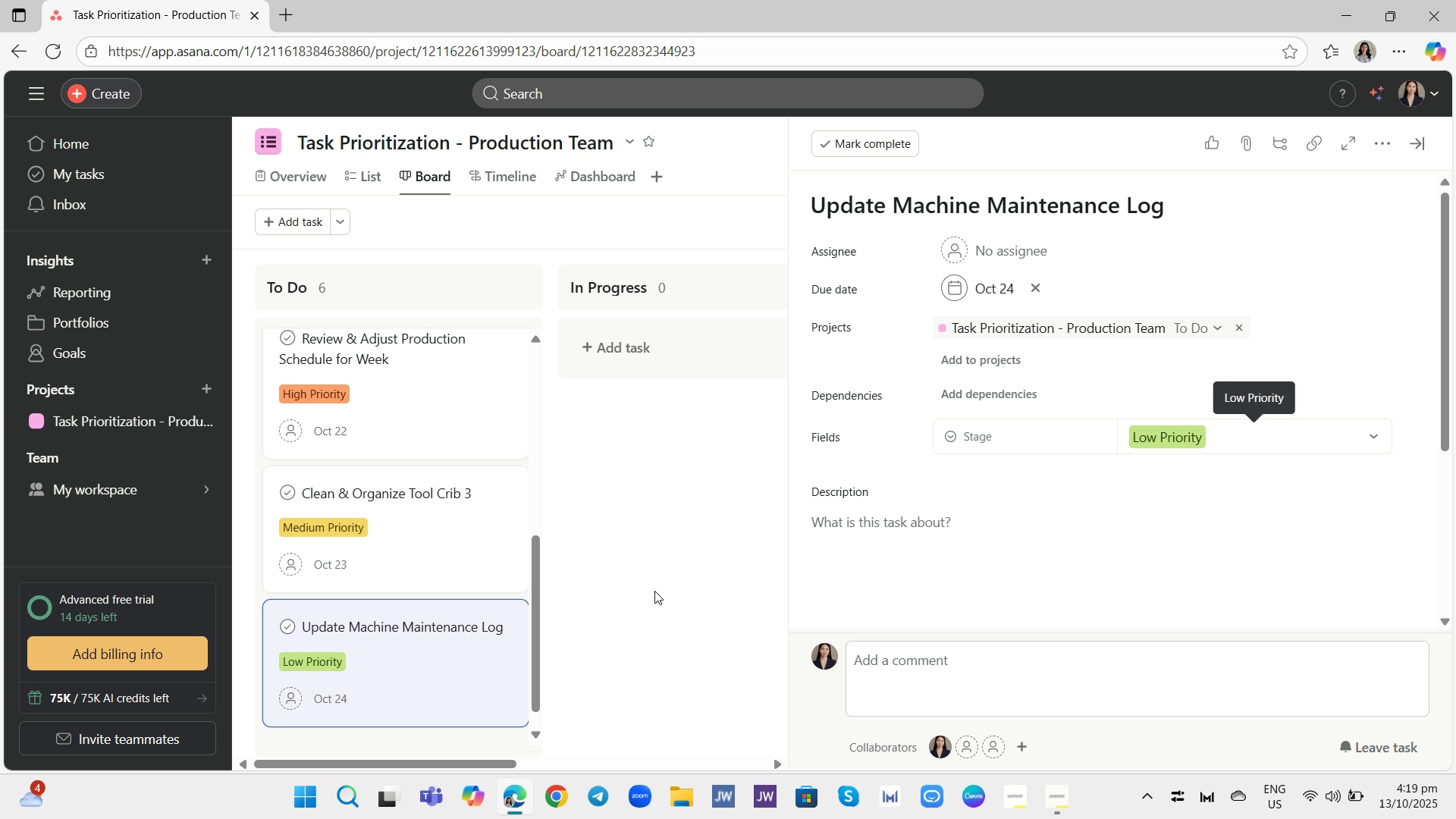 
left_click([654, 591])
 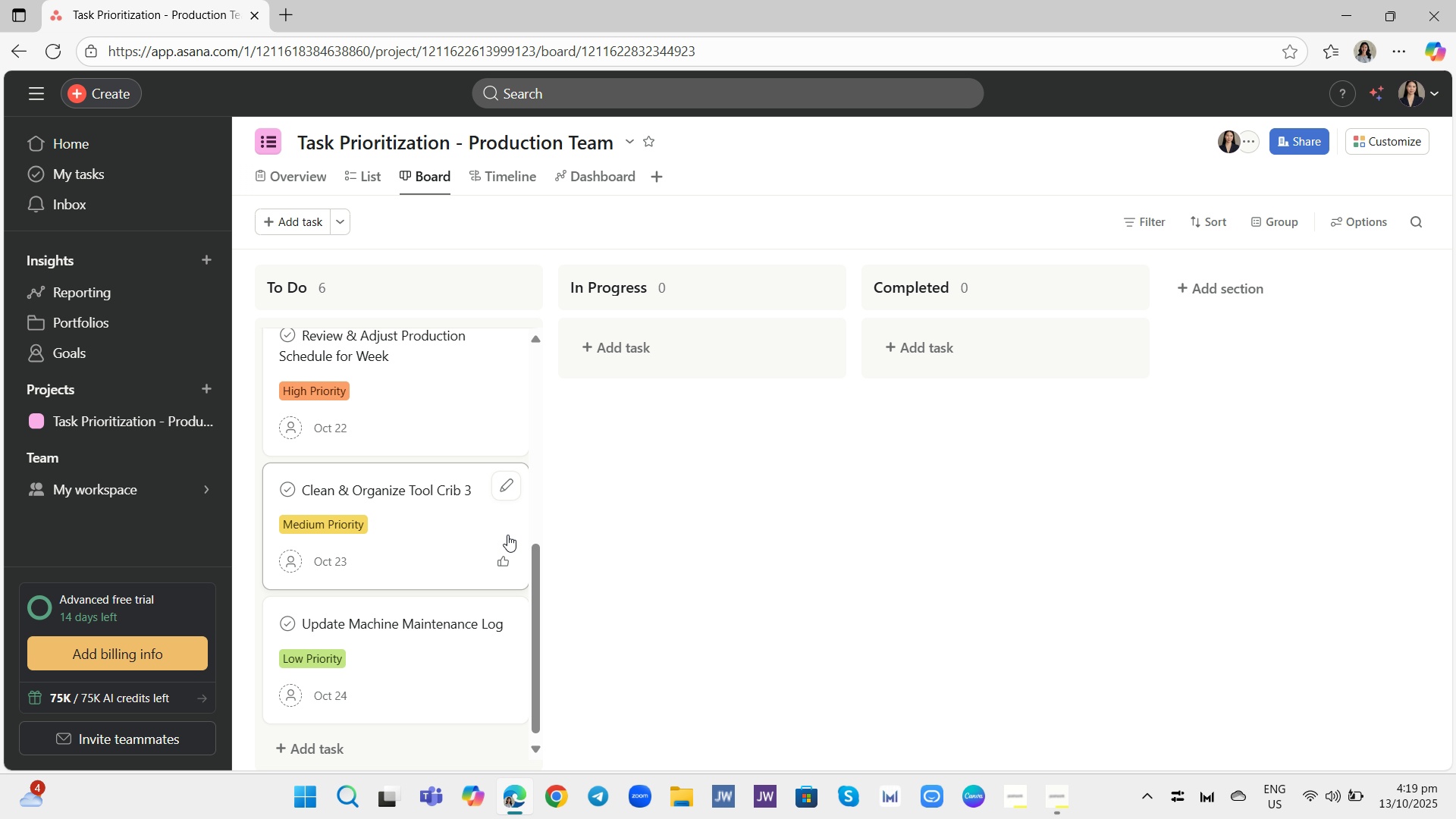 
scroll: coordinate [512, 537], scroll_direction: up, amount: 3.0
 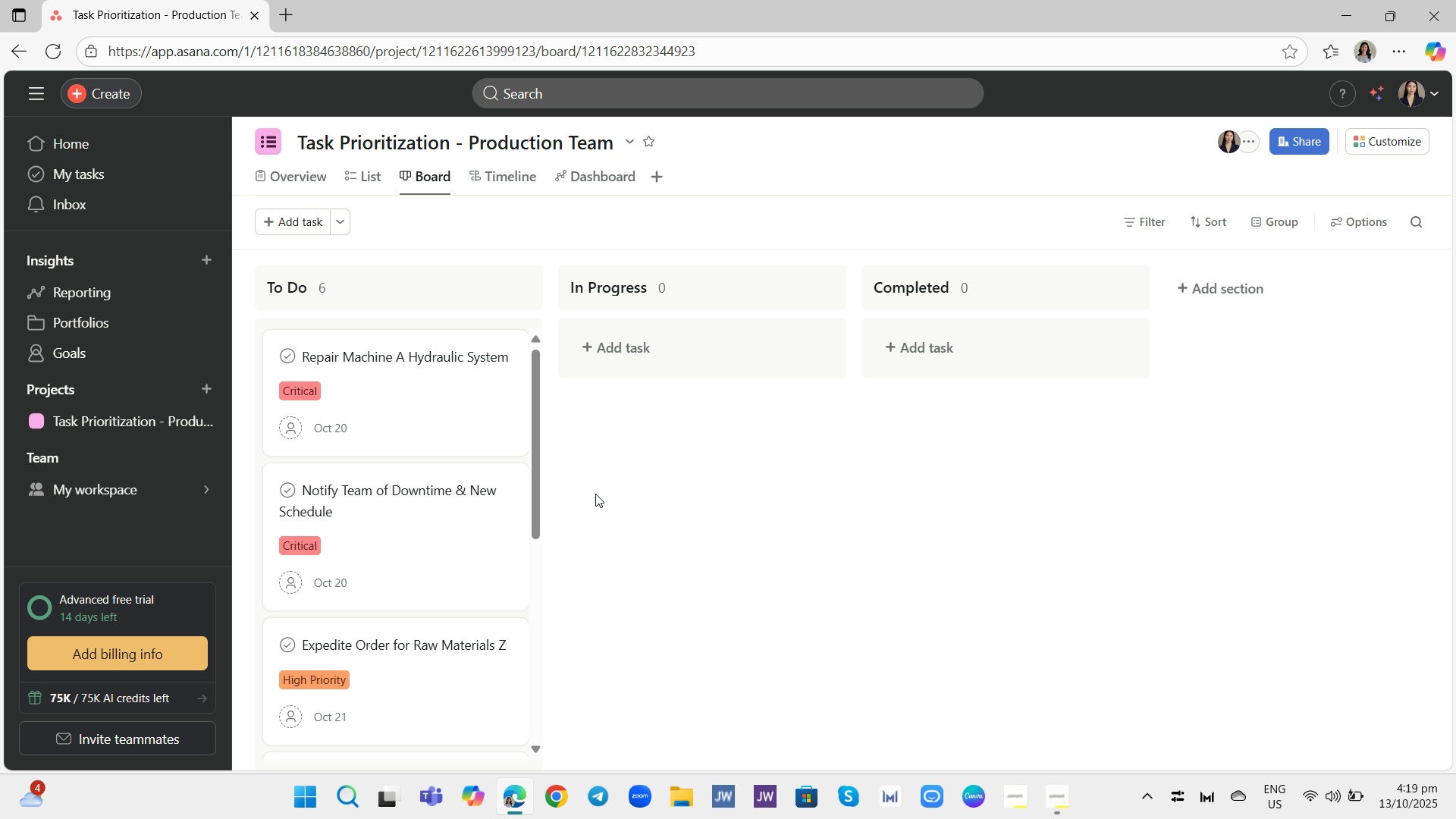 
wait(7.17)
 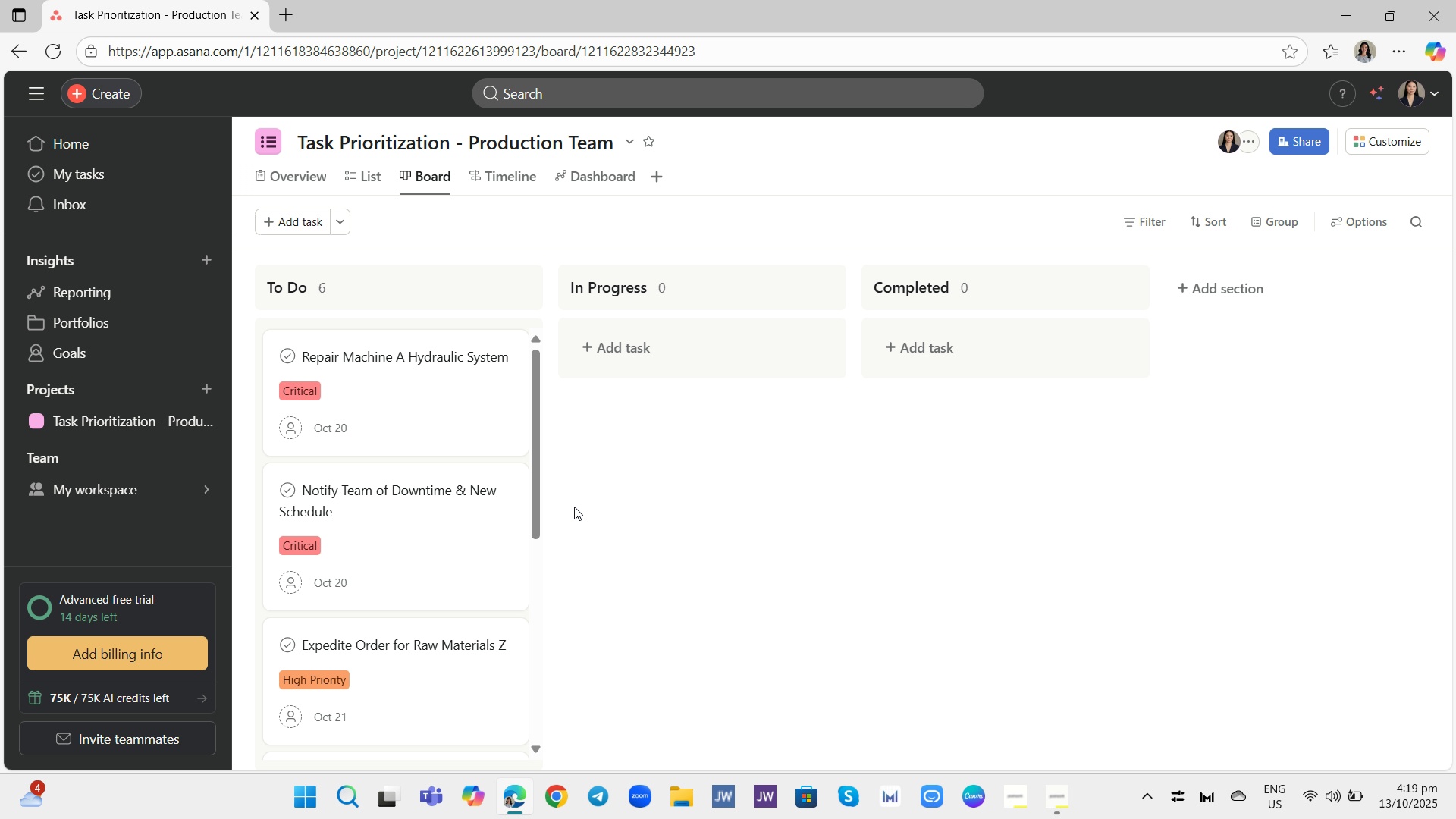 
left_click([1053, 792])